 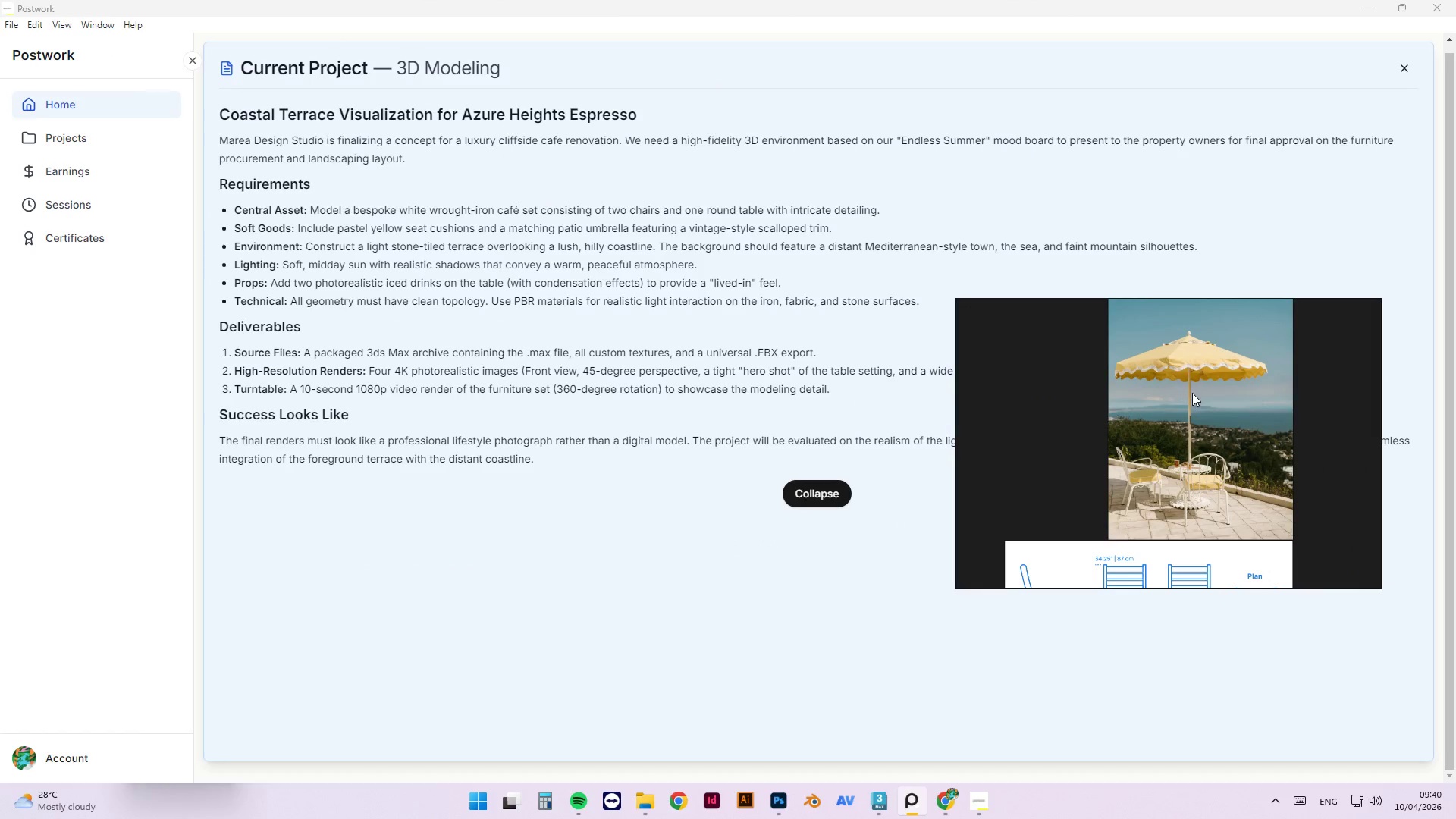 
scroll: coordinate [1215, 541], scroll_direction: up, amount: 3.0
 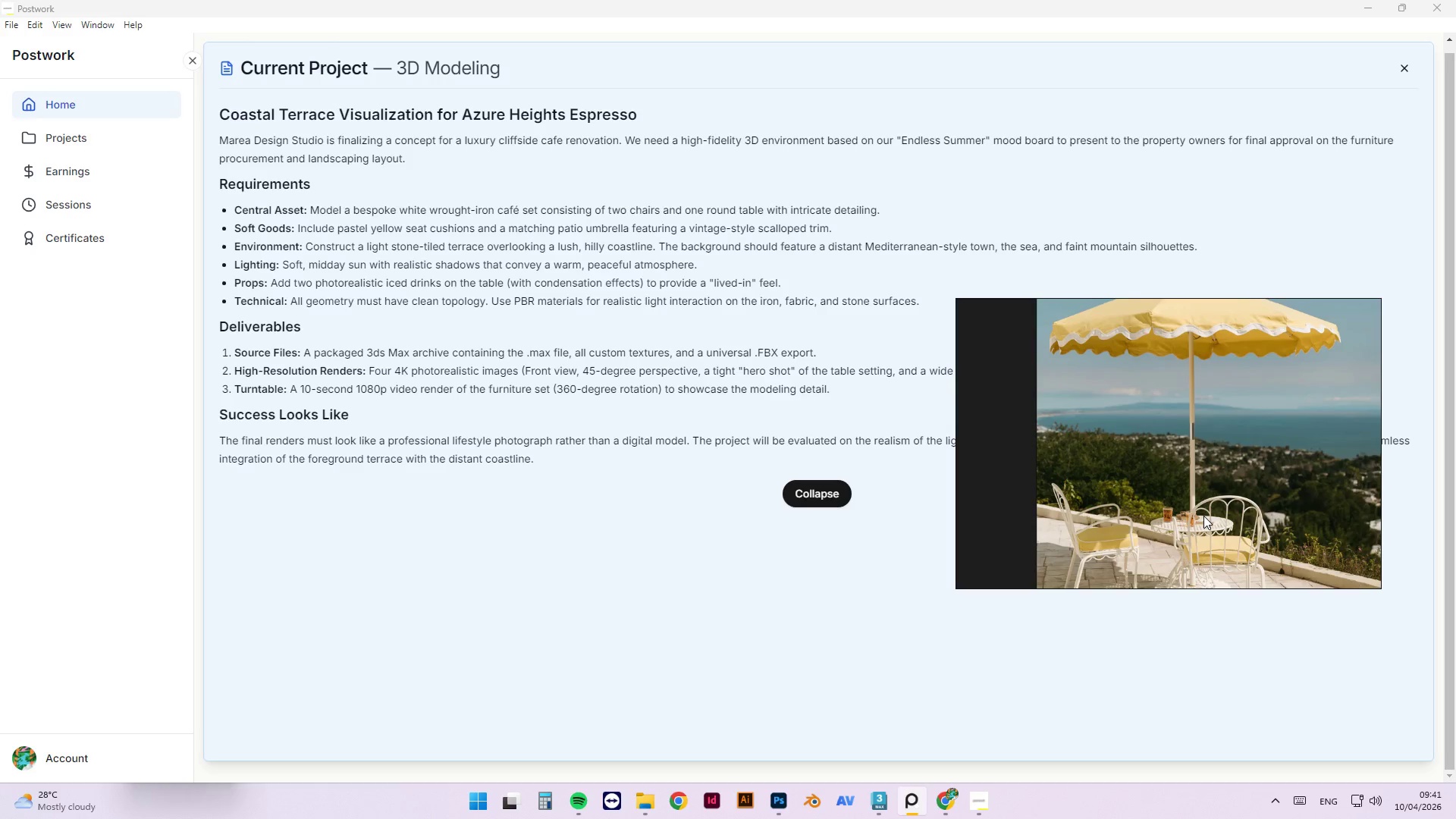 
wait(12.0)
 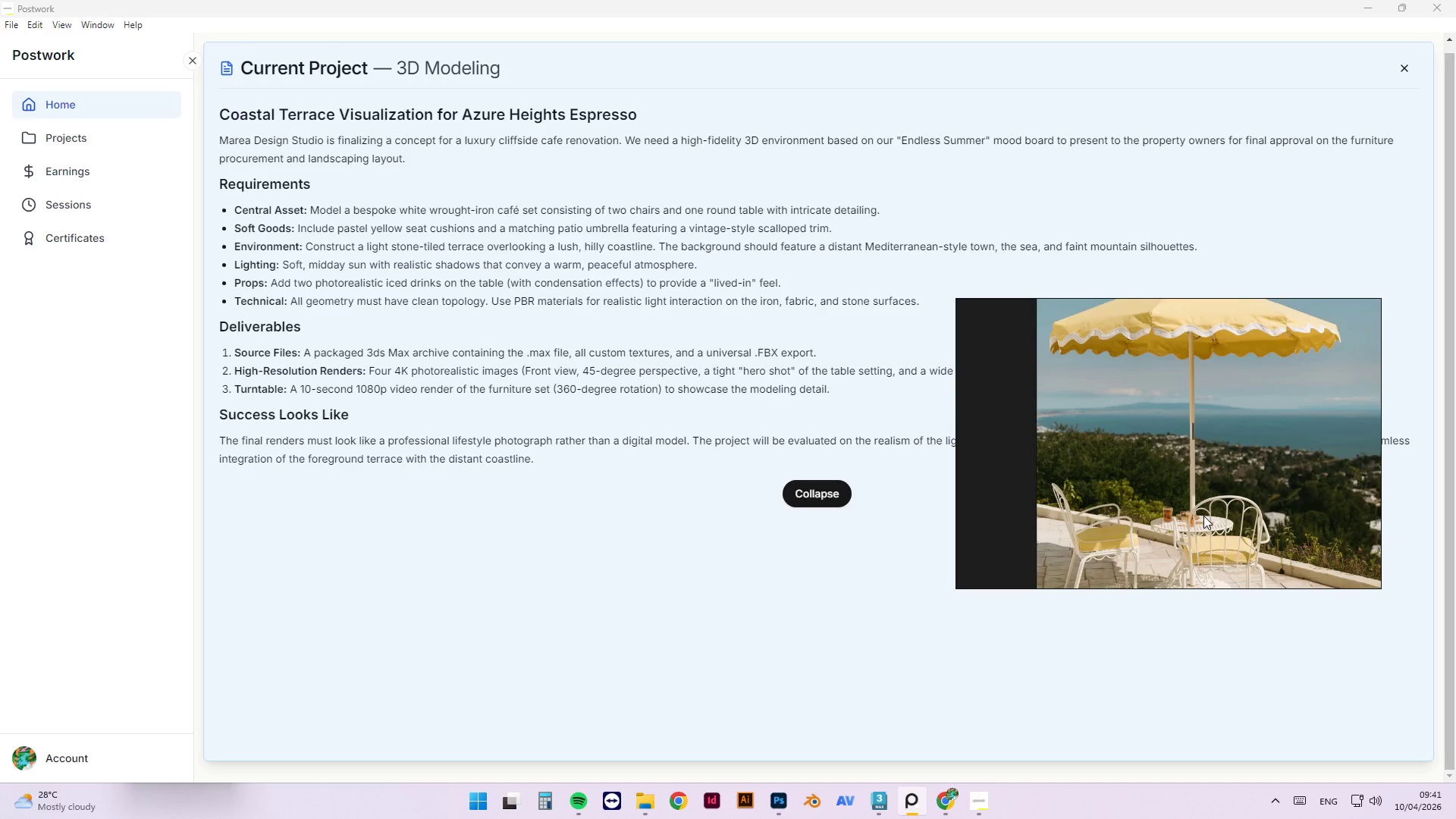 
scroll: coordinate [1185, 385], scroll_direction: down, amount: 2.0
 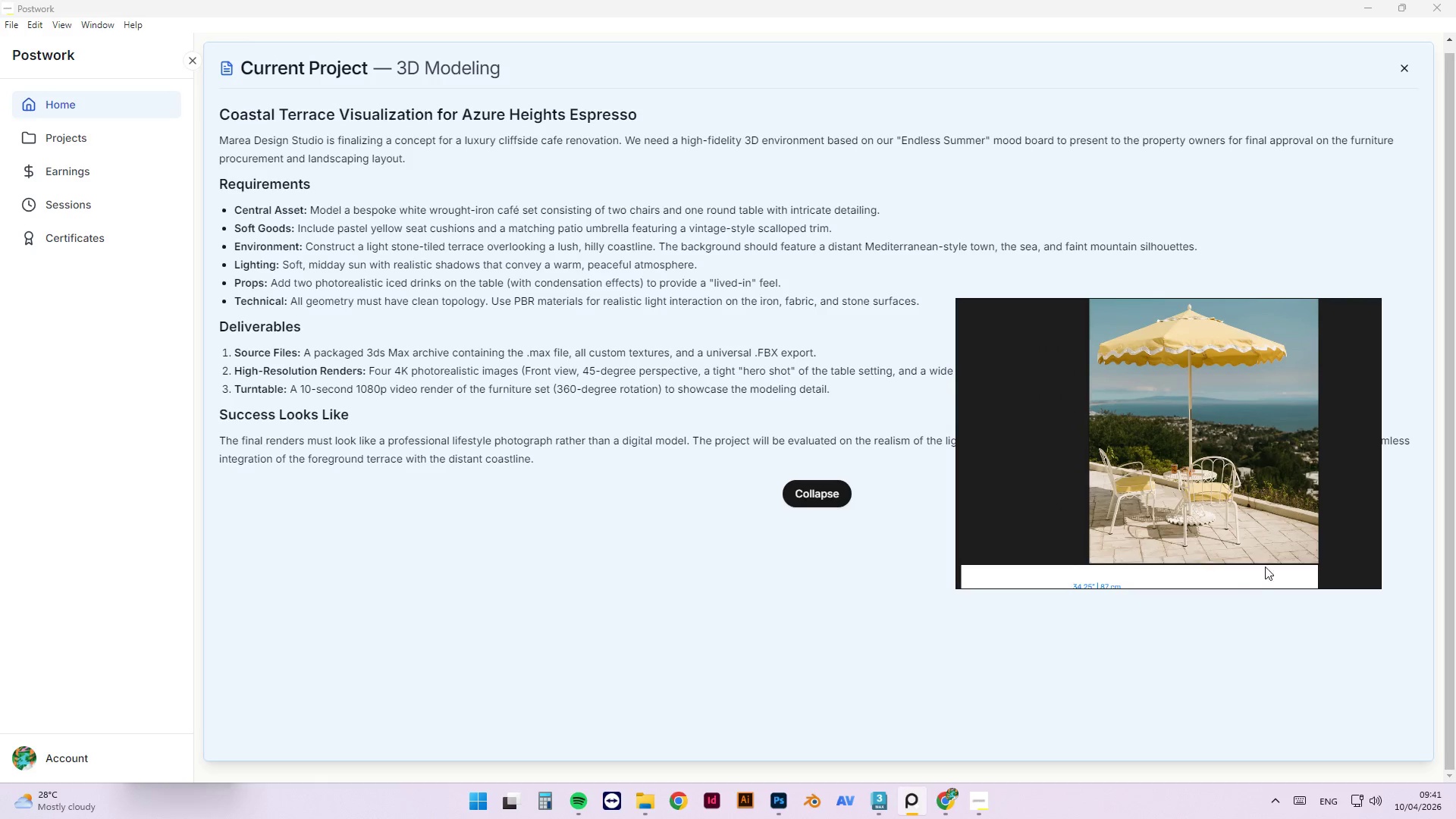 
scroll: coordinate [1164, 499], scroll_direction: up, amount: 8.0
 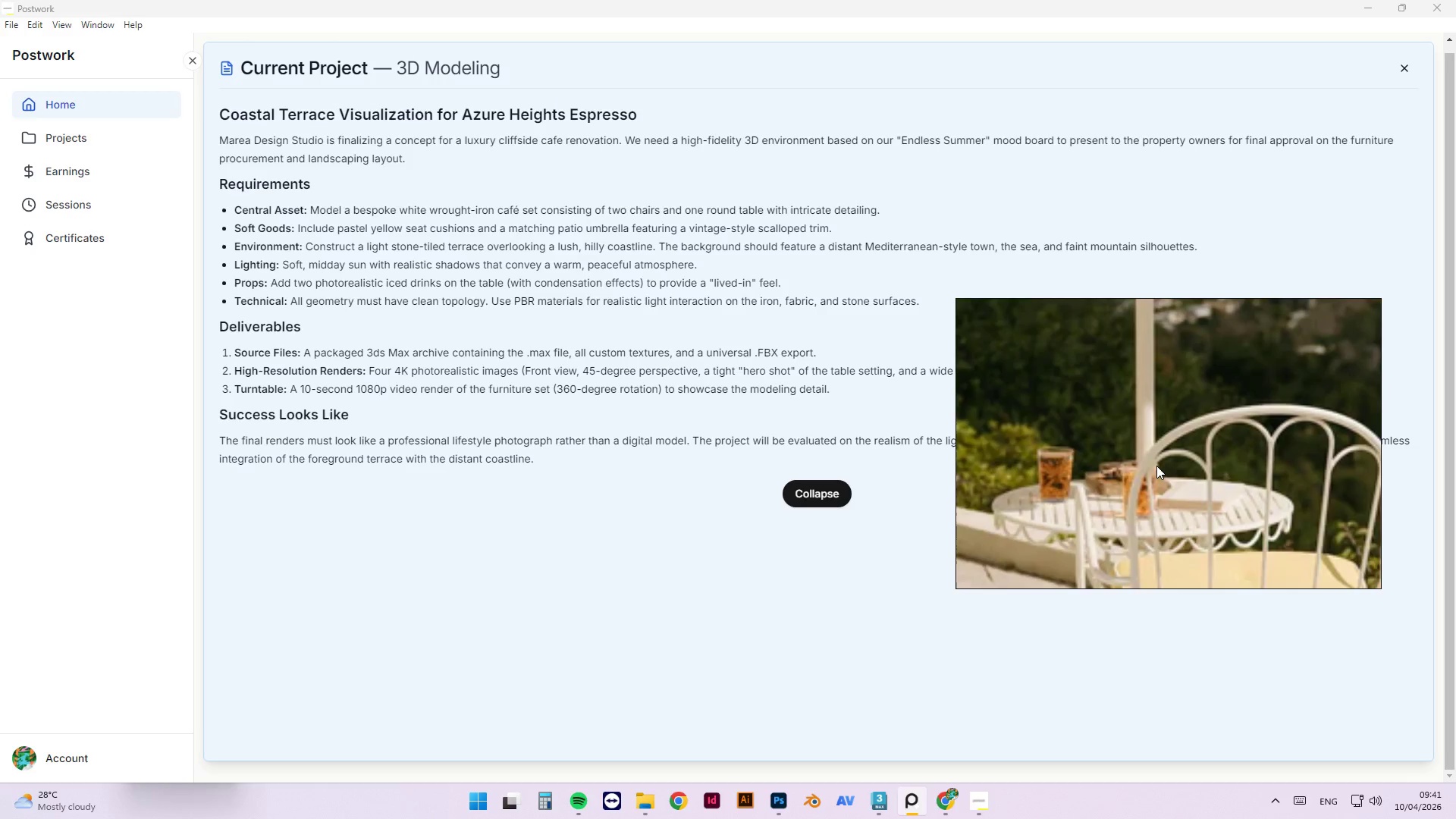 
scroll: coordinate [1187, 443], scroll_direction: down, amount: 9.0
 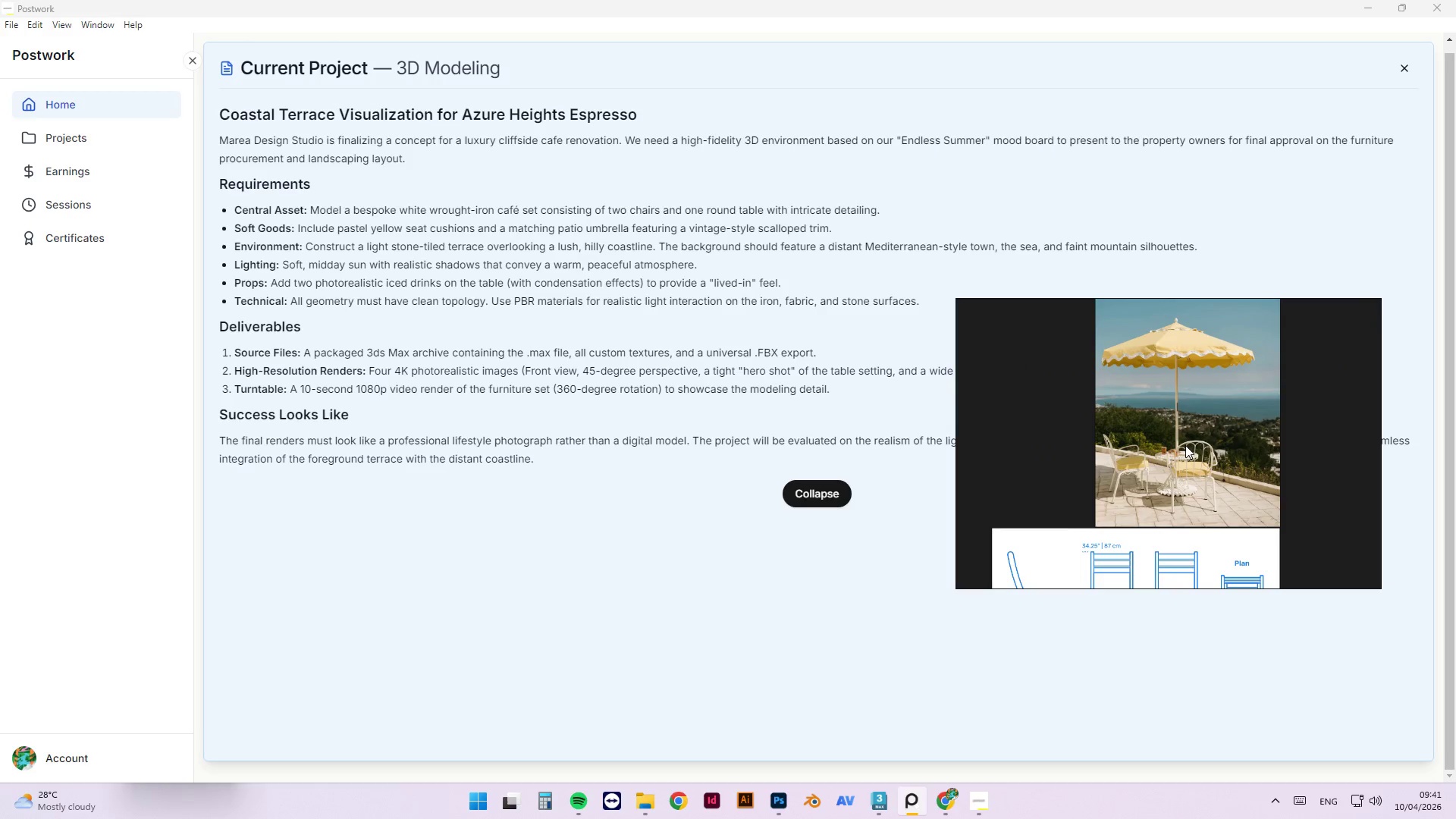 
scroll: coordinate [1182, 379], scroll_direction: up, amount: 3.0
 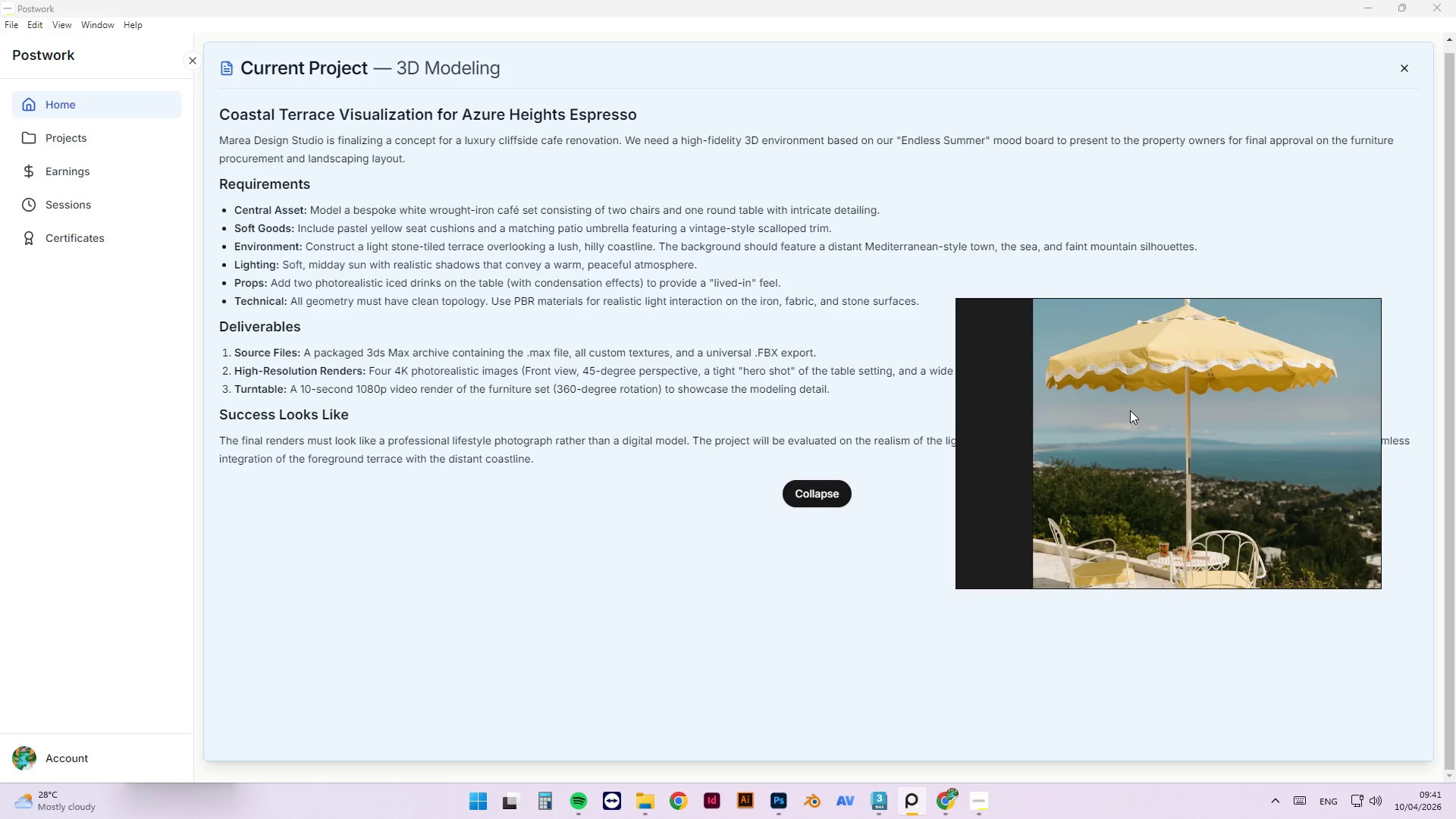 
wait(24.28)
 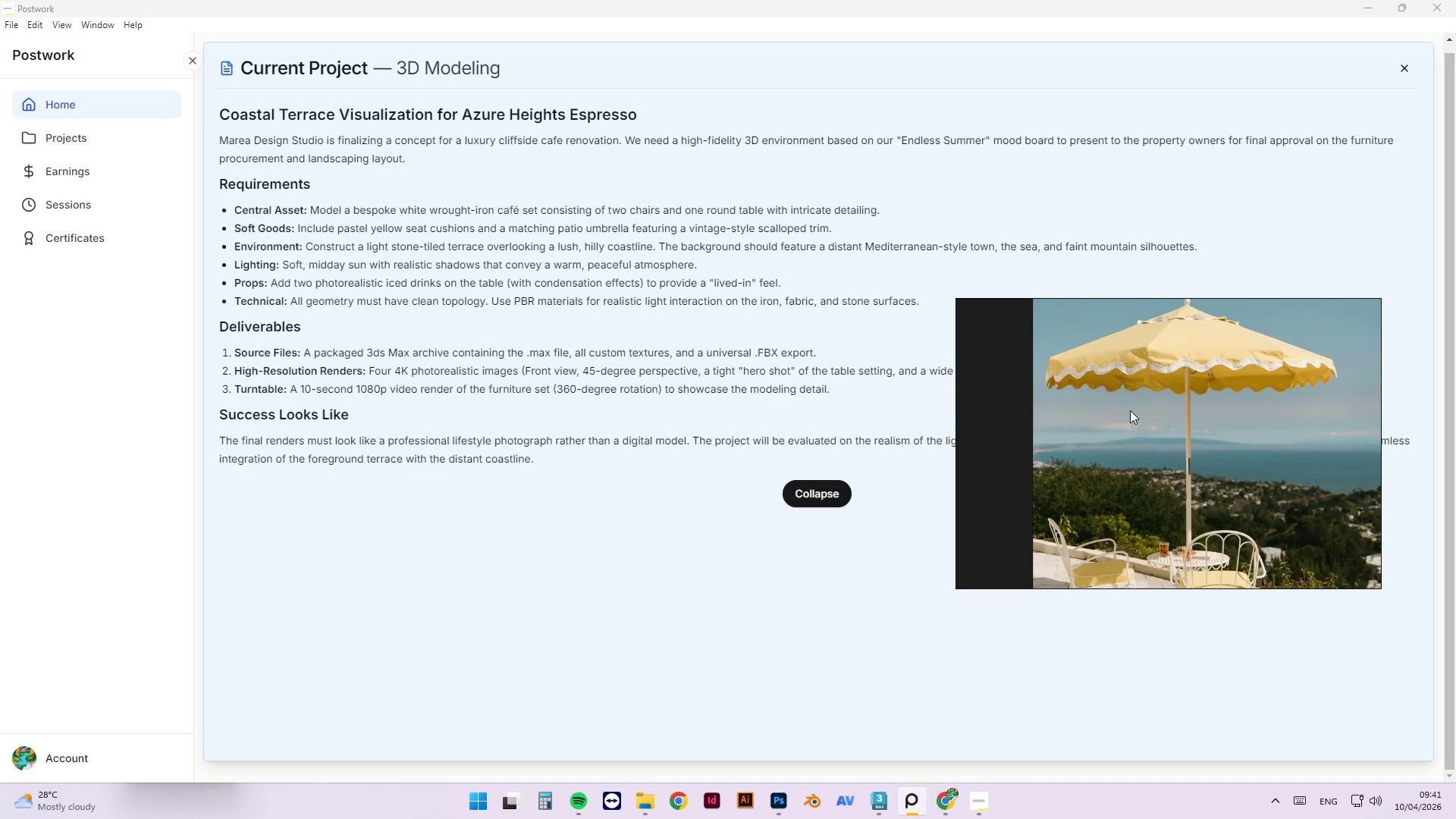 
scroll: coordinate [1141, 404], scroll_direction: up, amount: 1.0
 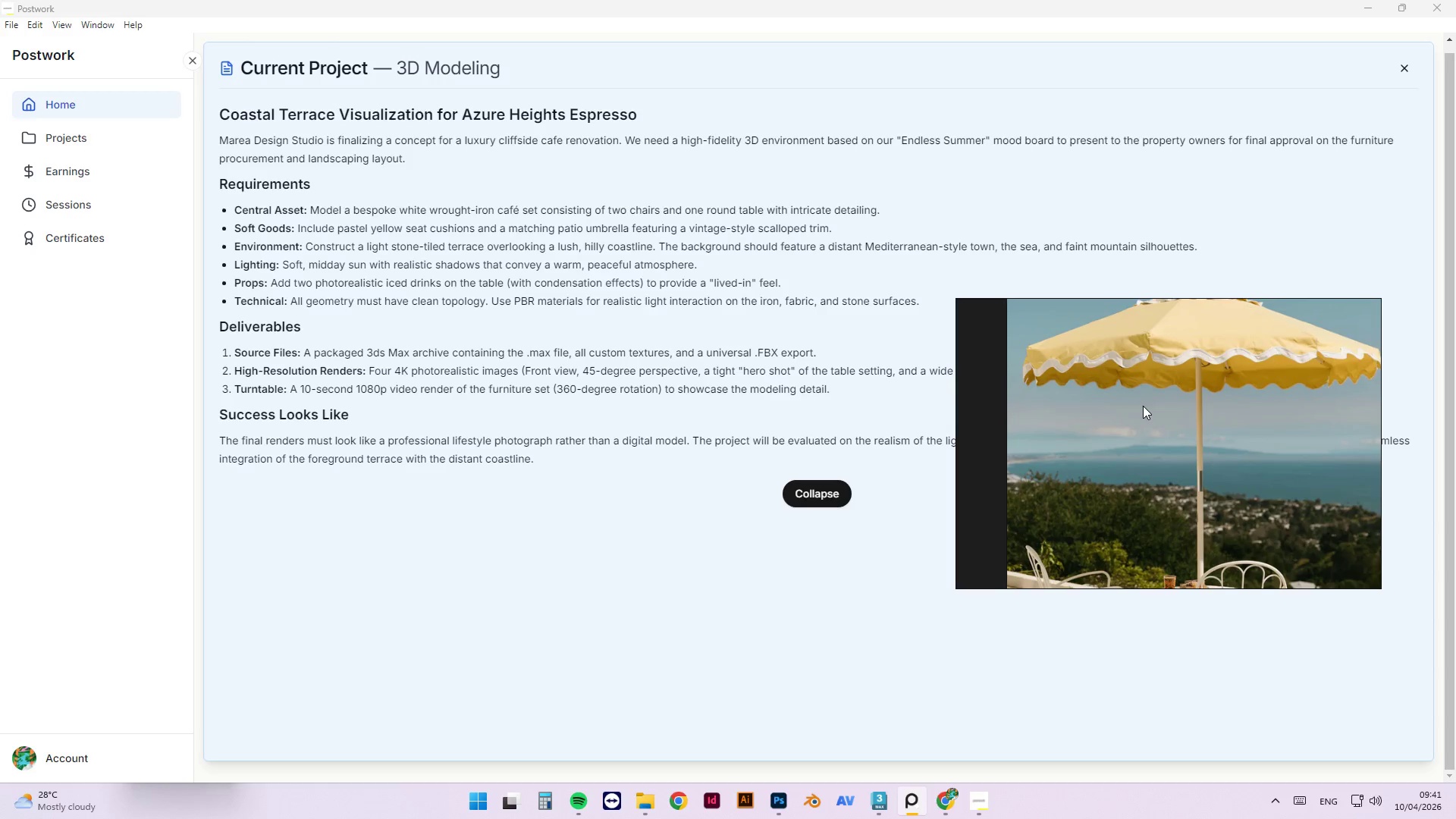 
wait(7.46)
 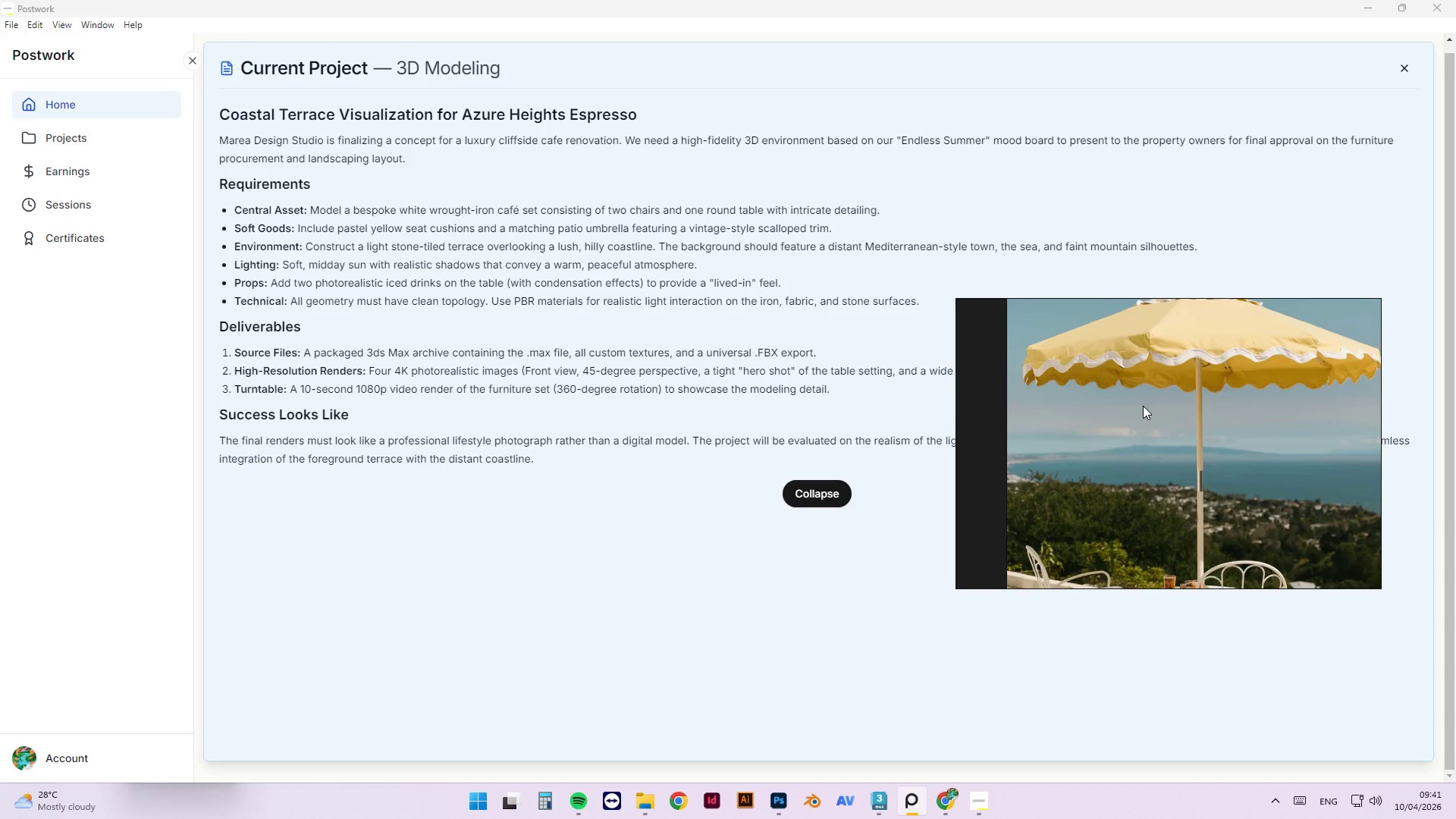 
scroll: coordinate [1153, 419], scroll_direction: down, amount: 5.0
 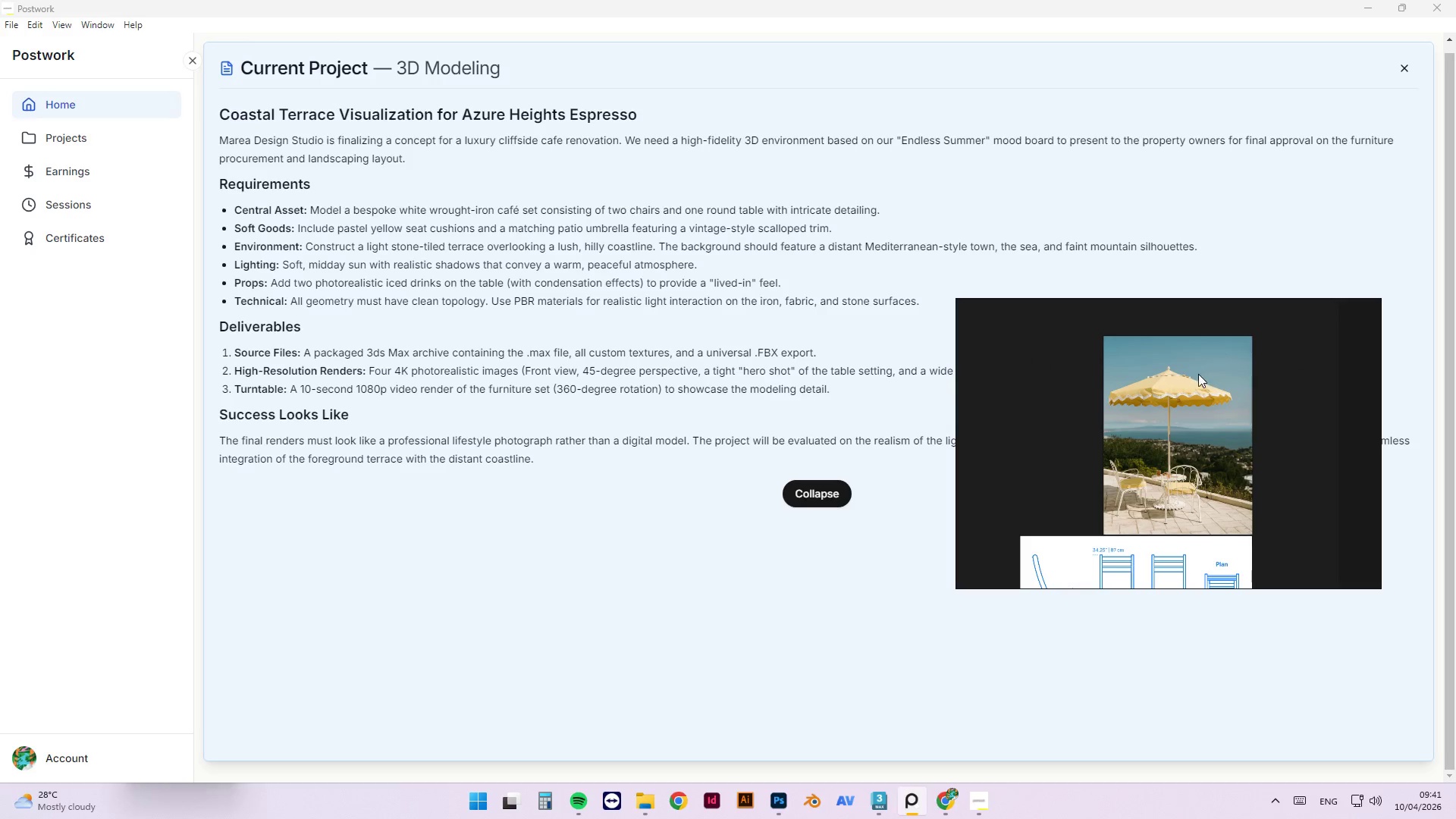 
left_click_drag(start_coordinate=[1161, 539], to_coordinate=[1035, 378])
 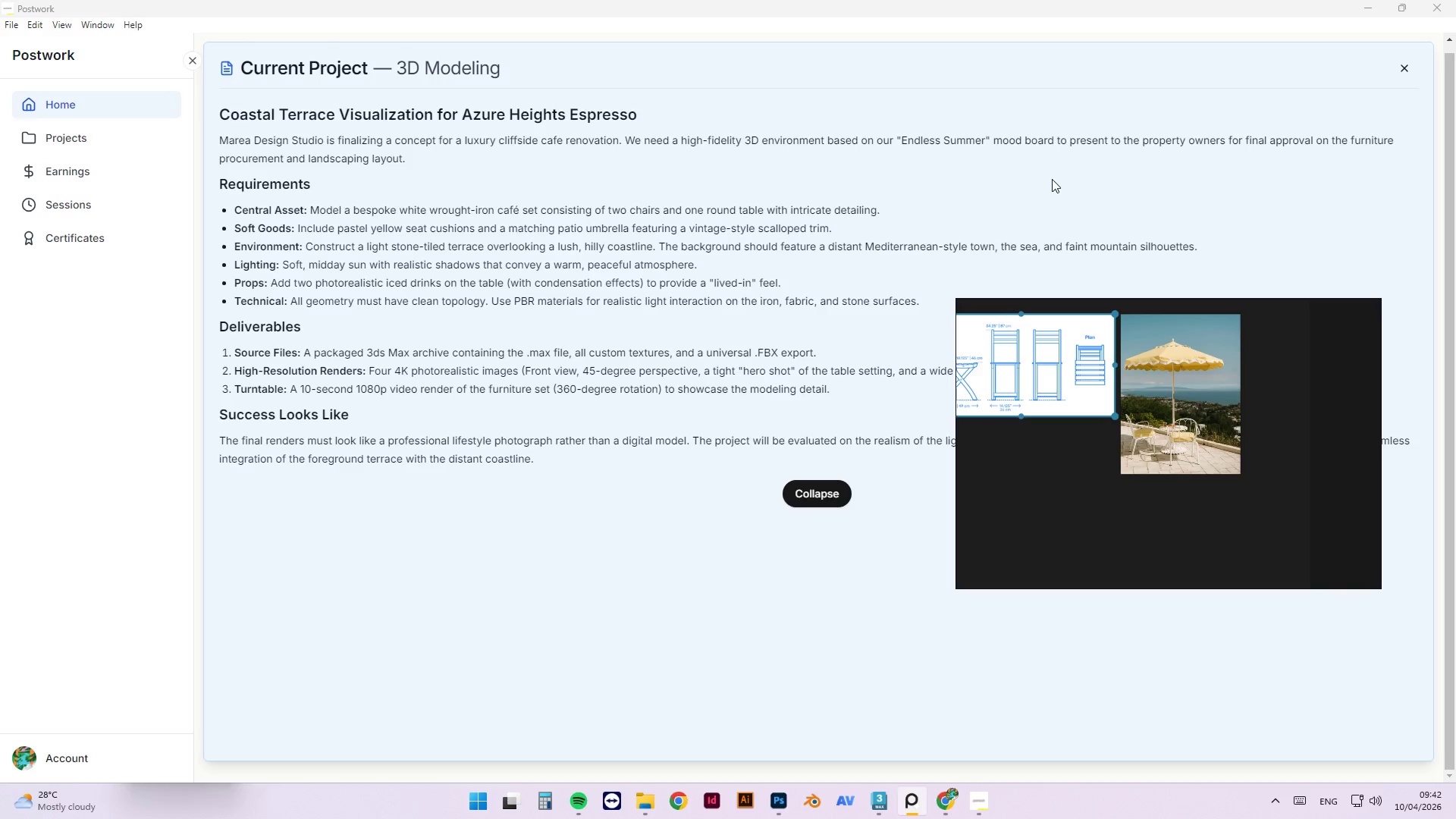 
scroll: coordinate [1161, 498], scroll_direction: down, amount: 1.0
 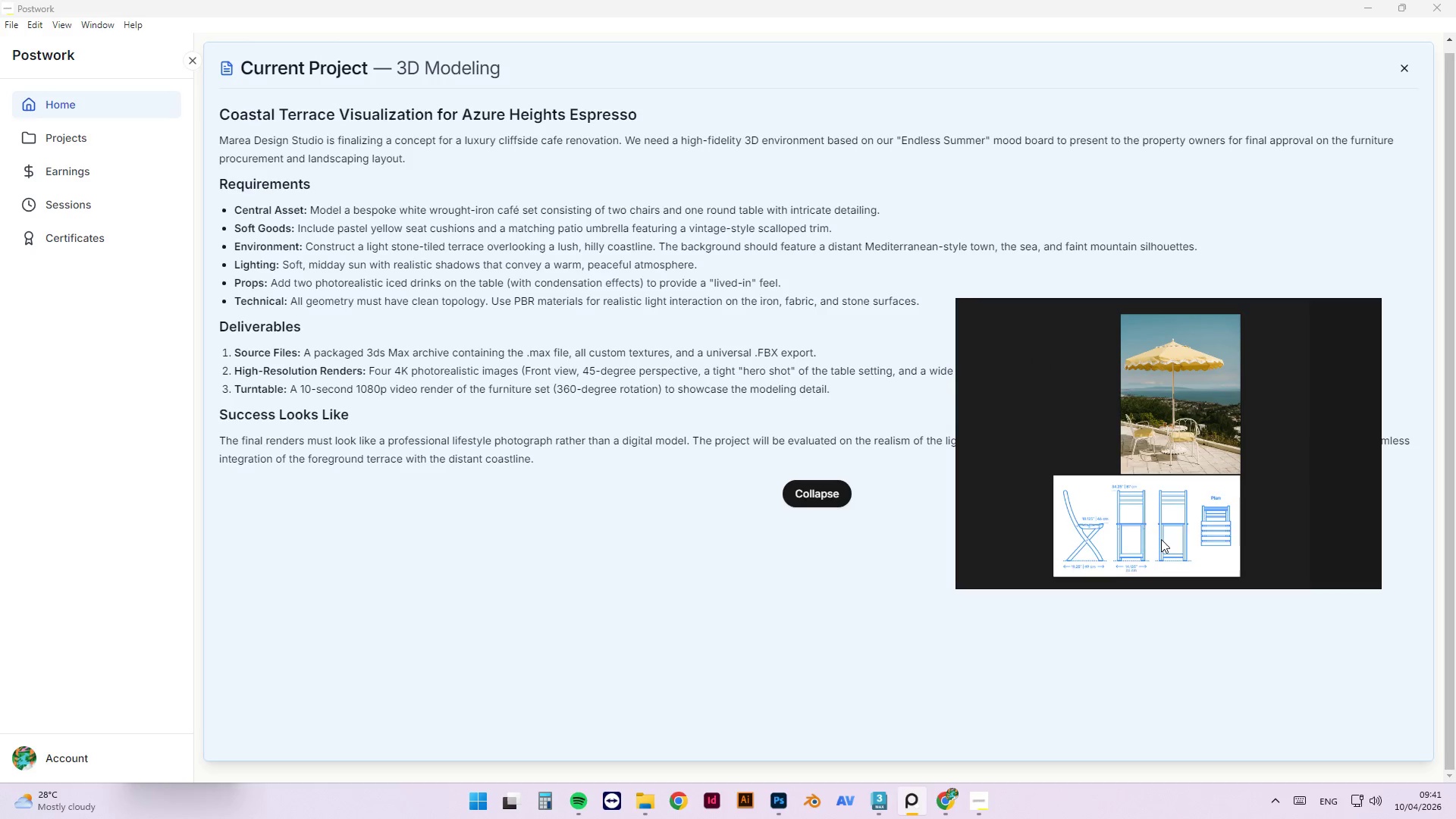 
wait(33.11)
 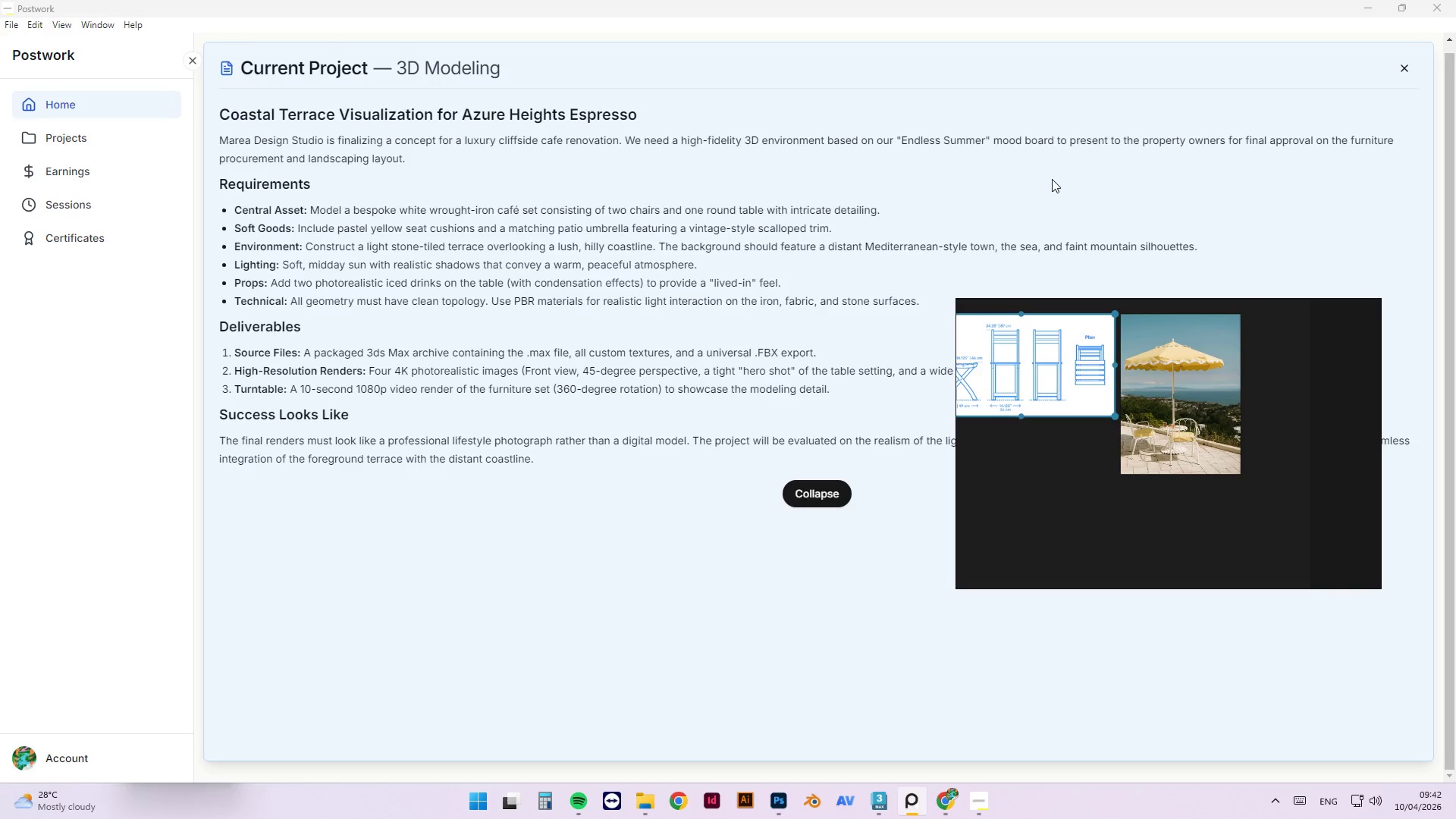 
scroll: coordinate [1175, 400], scroll_direction: up, amount: 9.0
 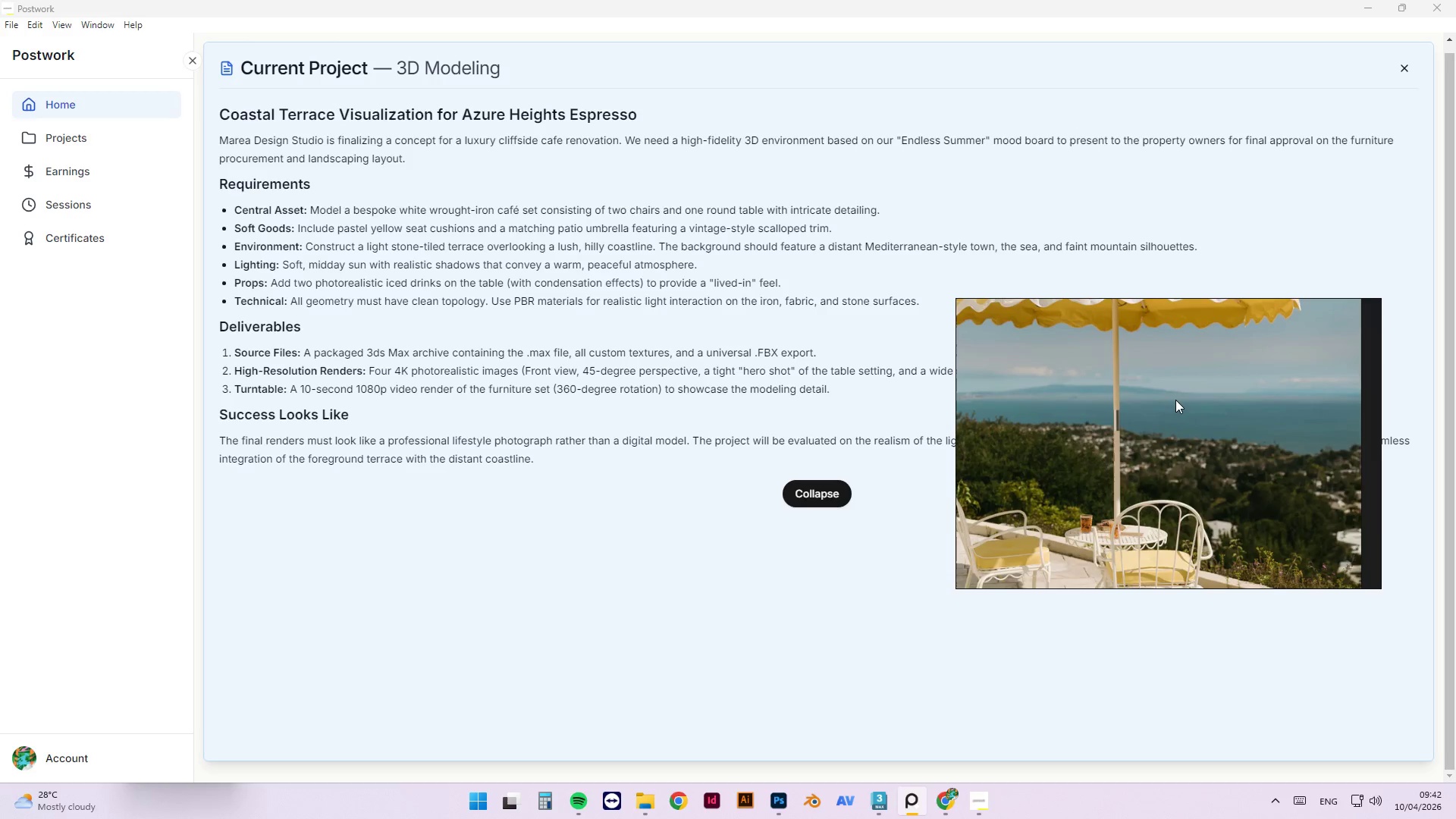 
scroll: coordinate [1232, 391], scroll_direction: down, amount: 4.0
 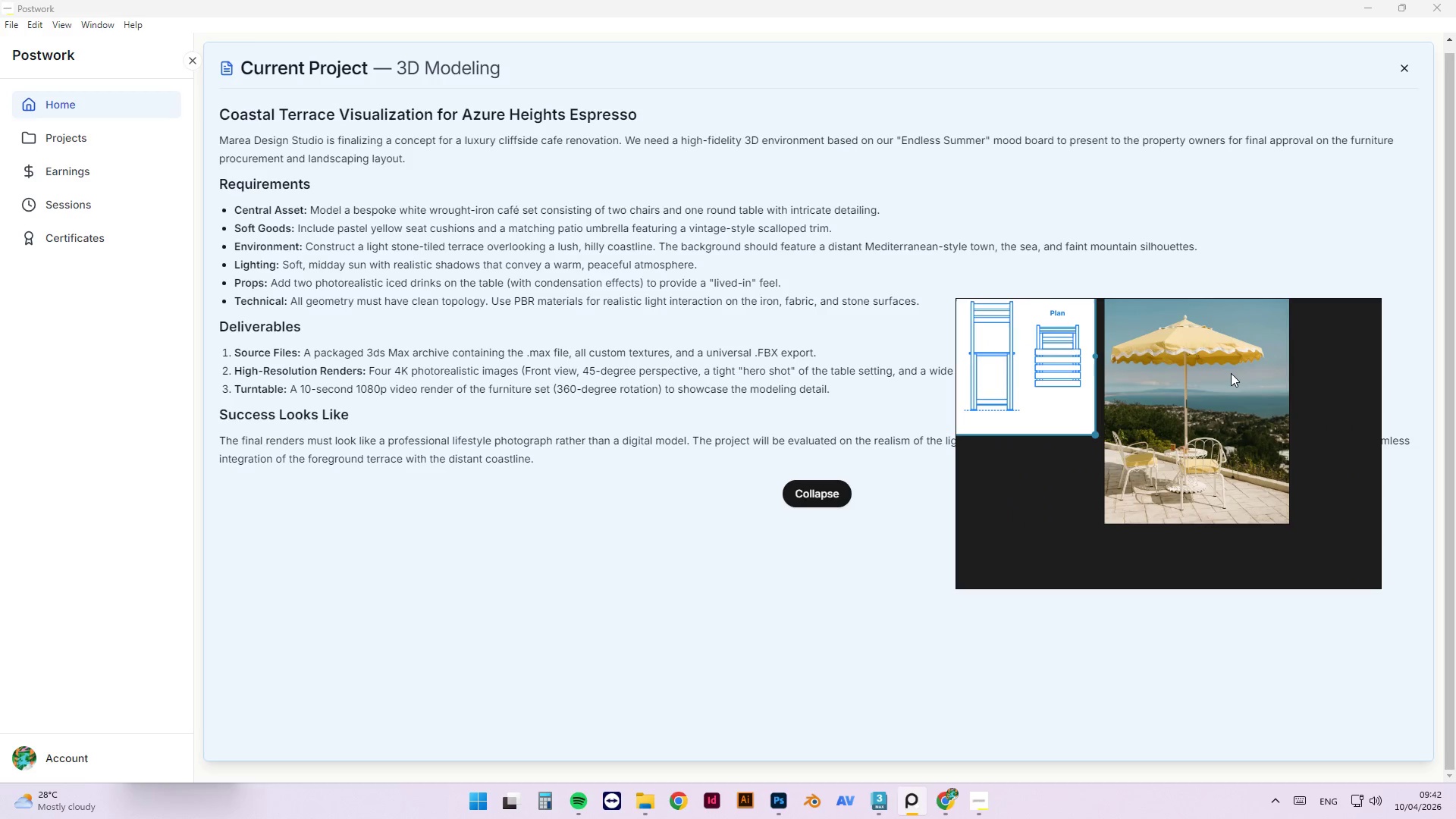 
scroll: coordinate [1175, 9], scroll_direction: up, amount: 3.0
 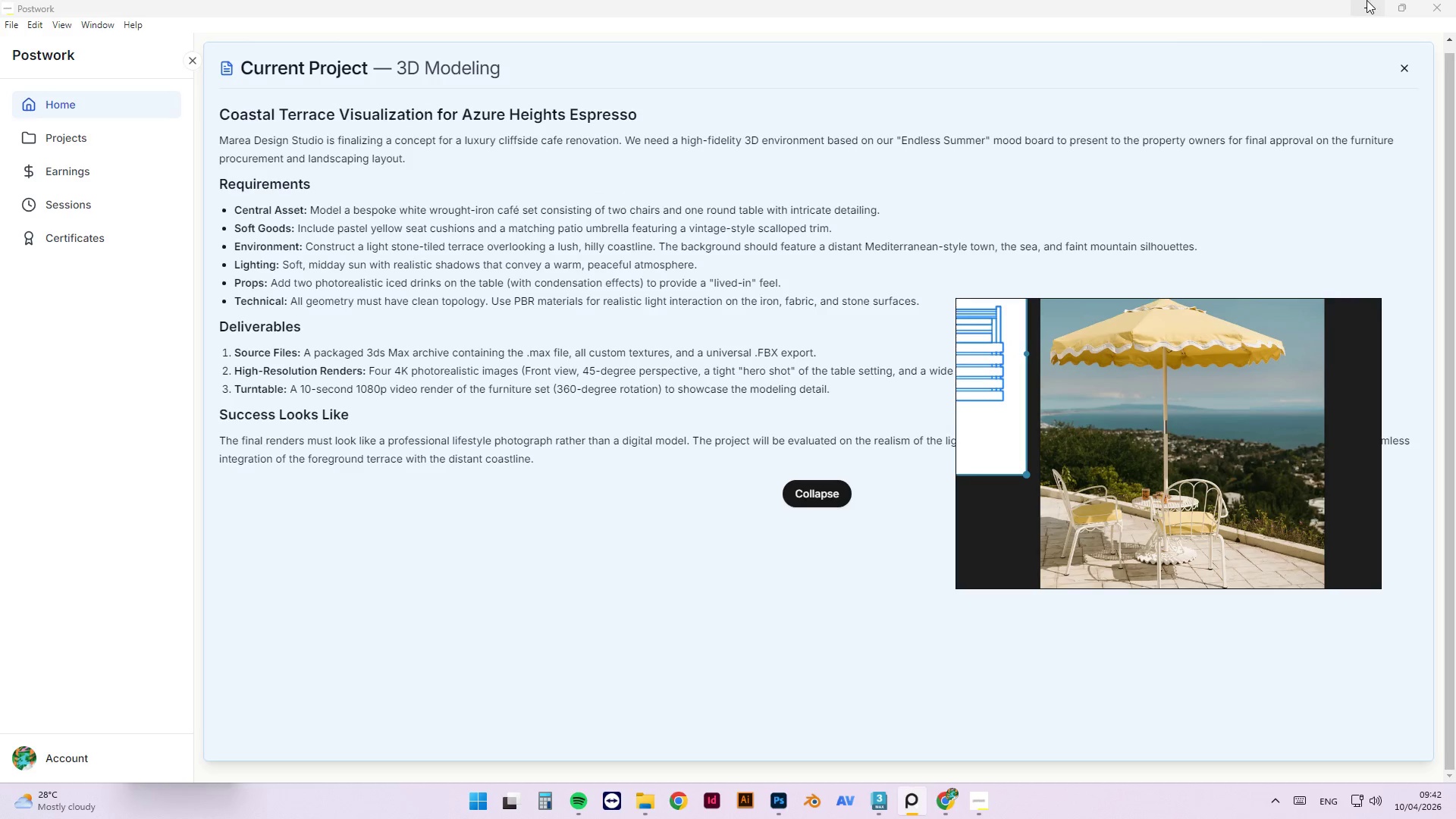 
left_click([1367, 4])
 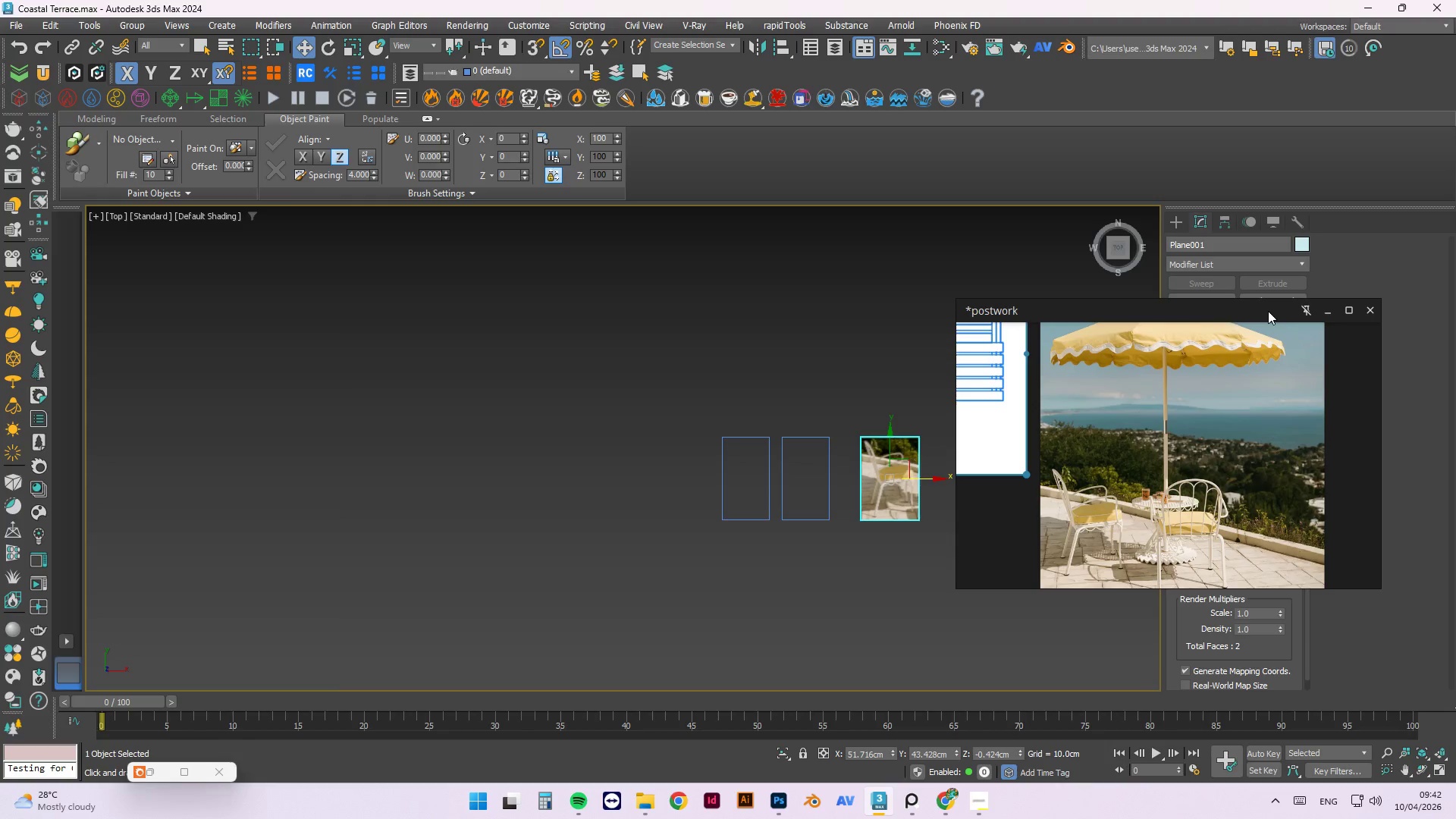 
scroll: coordinate [1119, 507], scroll_direction: down, amount: 3.0
 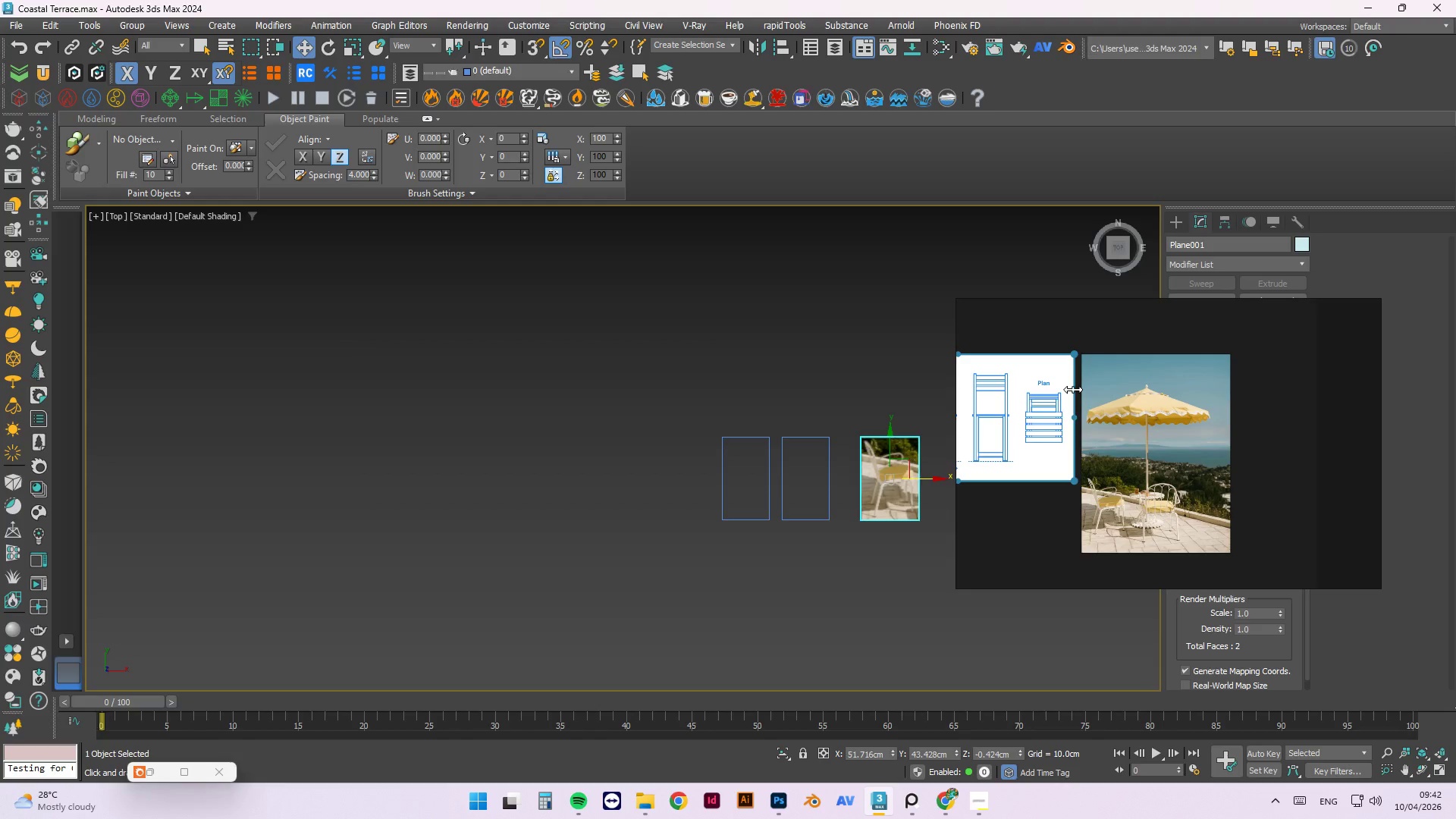 
wait(9.4)
 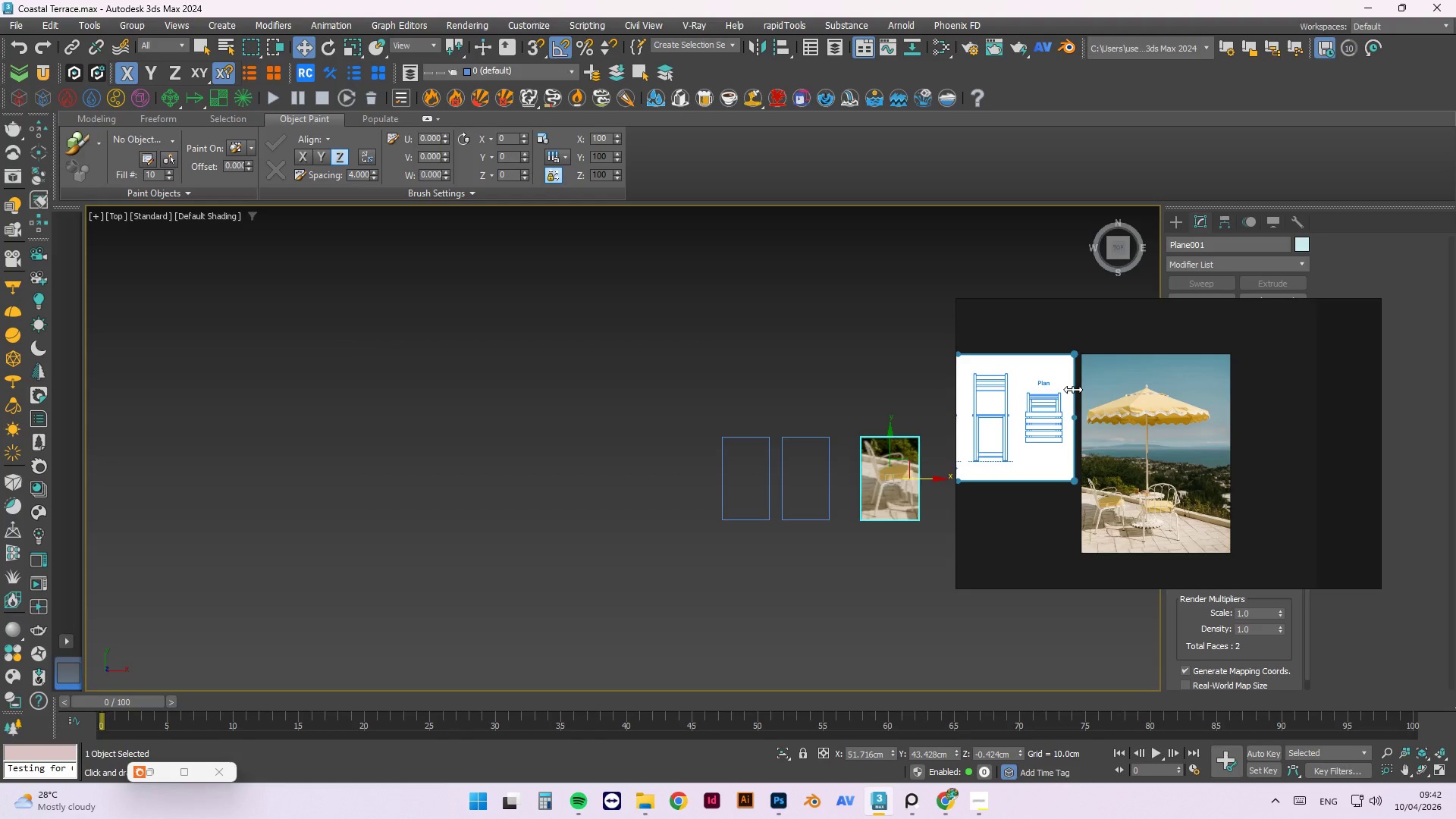 
left_click_drag(start_coordinate=[1379, 349], to_coordinate=[1241, 381])
 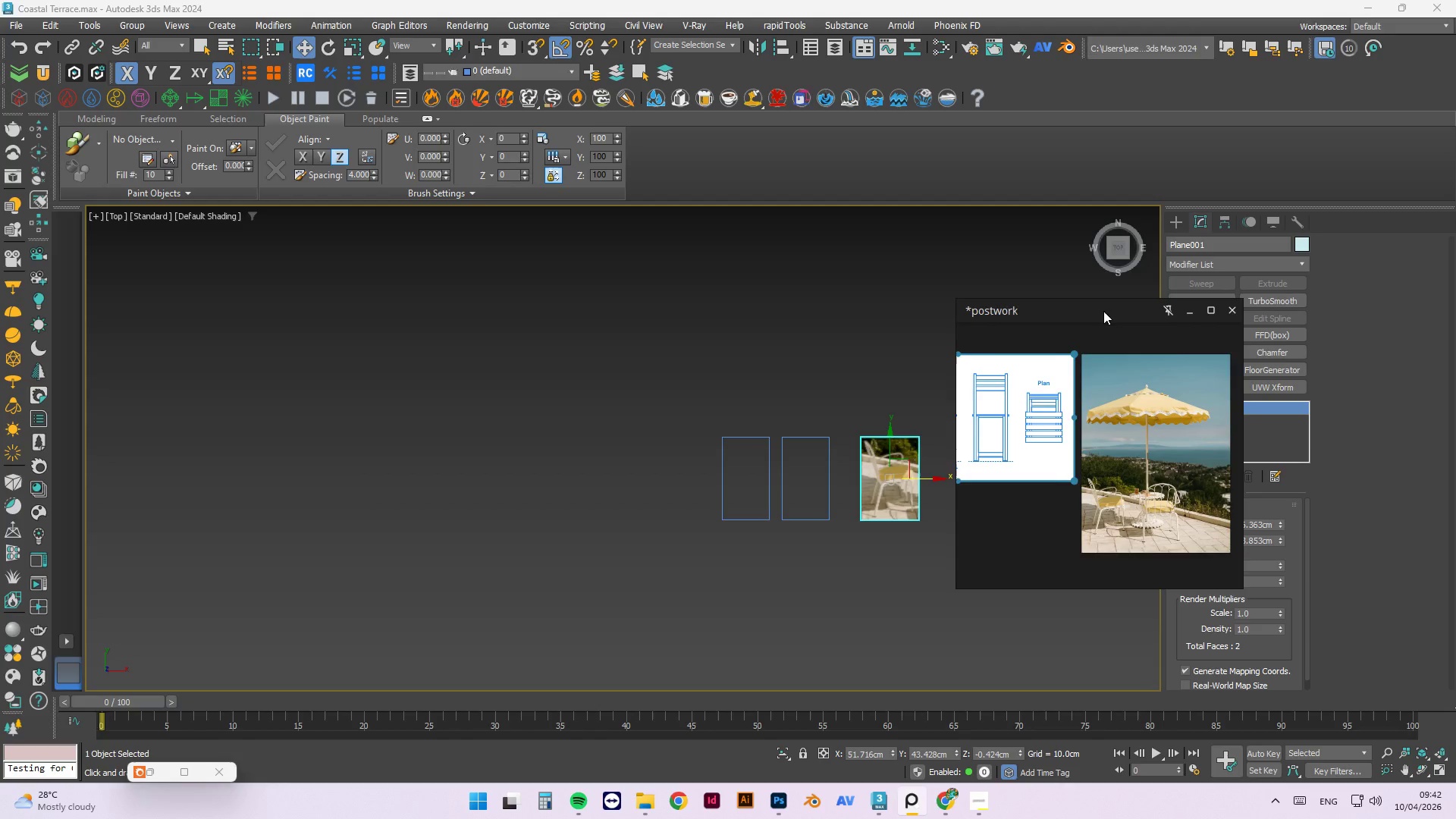 
left_click_drag(start_coordinate=[1101, 311], to_coordinate=[447, 329])
 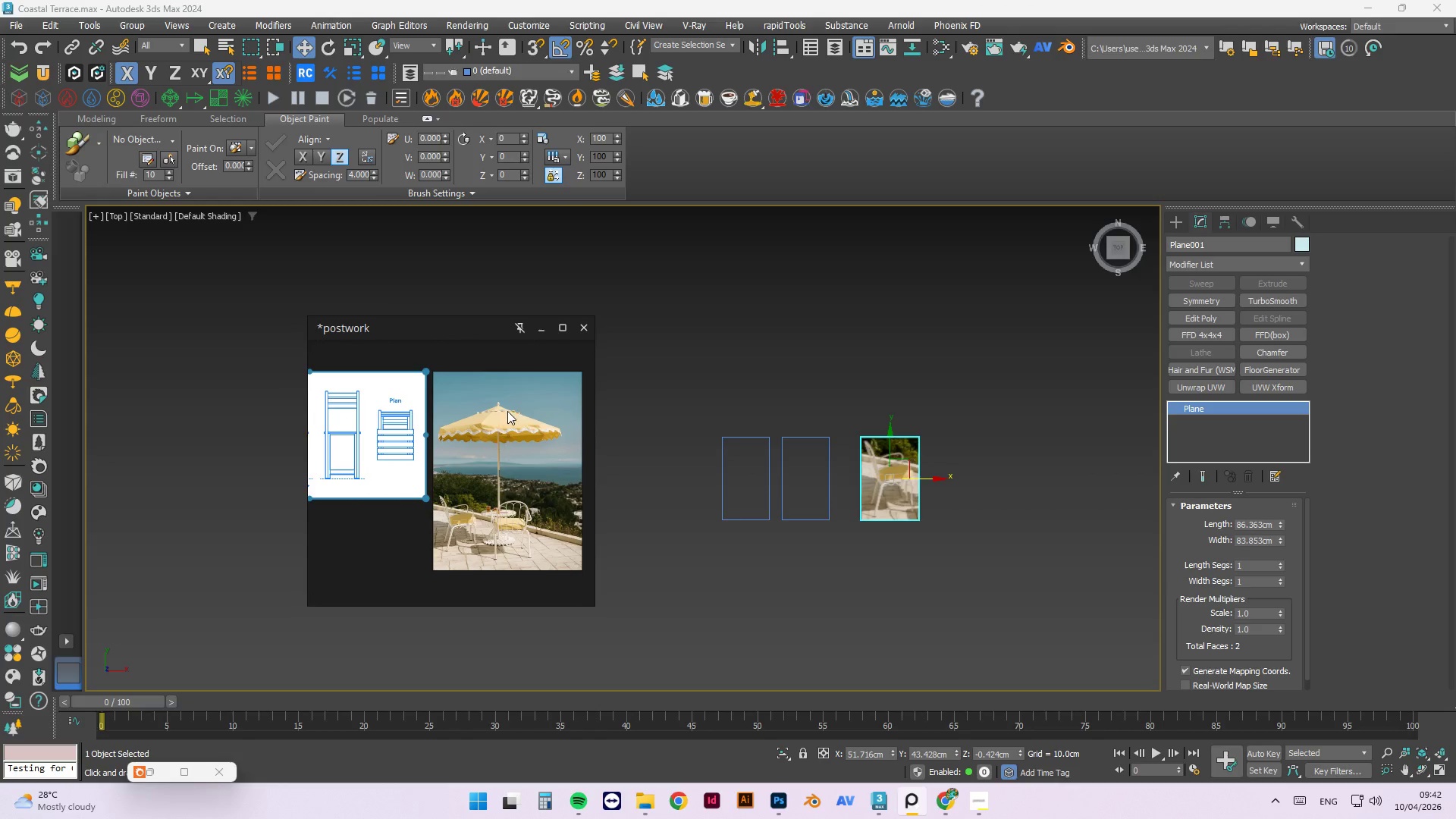 
scroll: coordinate [386, 389], scroll_direction: down, amount: 1.0
 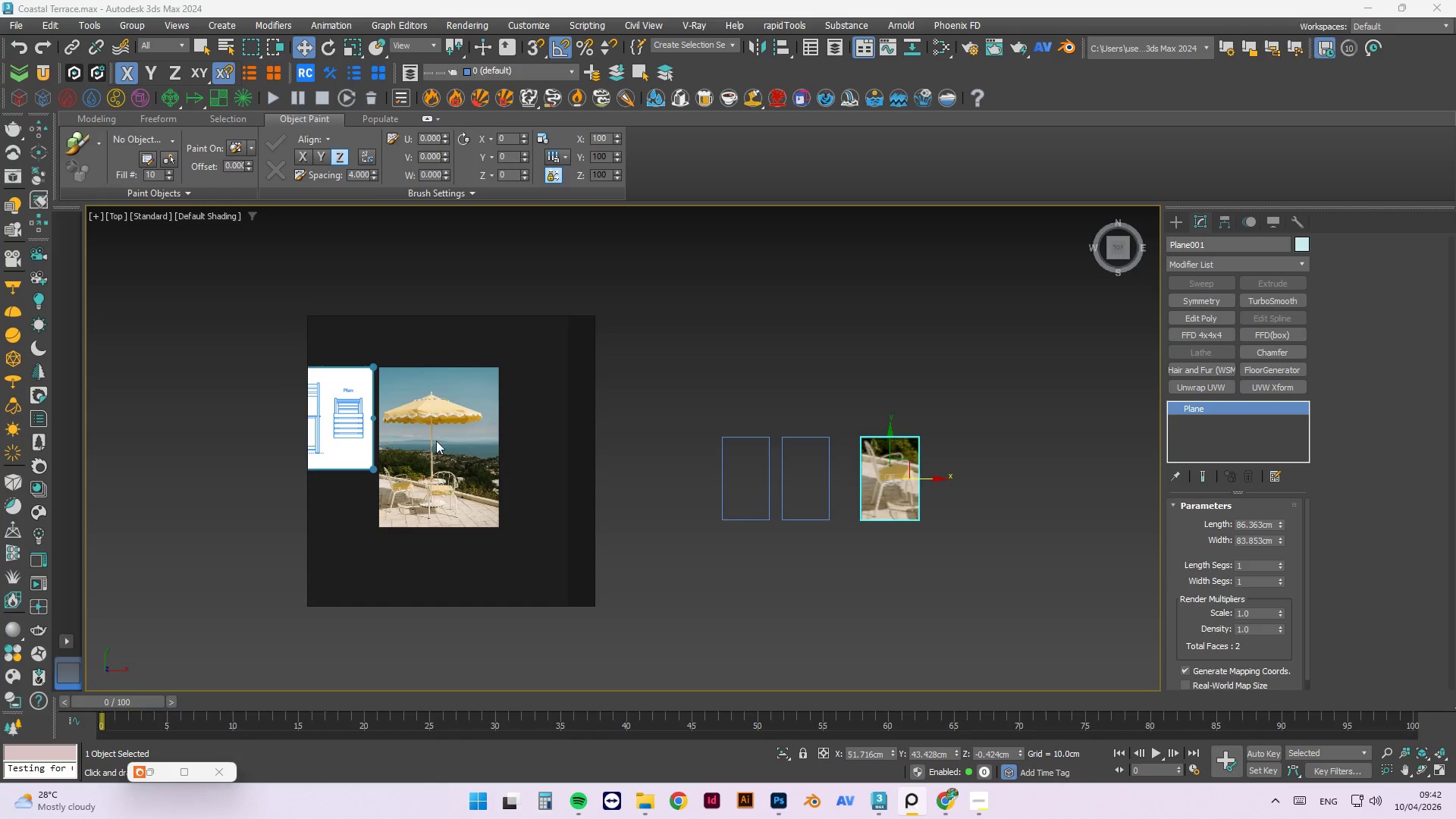 
scroll: coordinate [373, 376], scroll_direction: up, amount: 3.0
 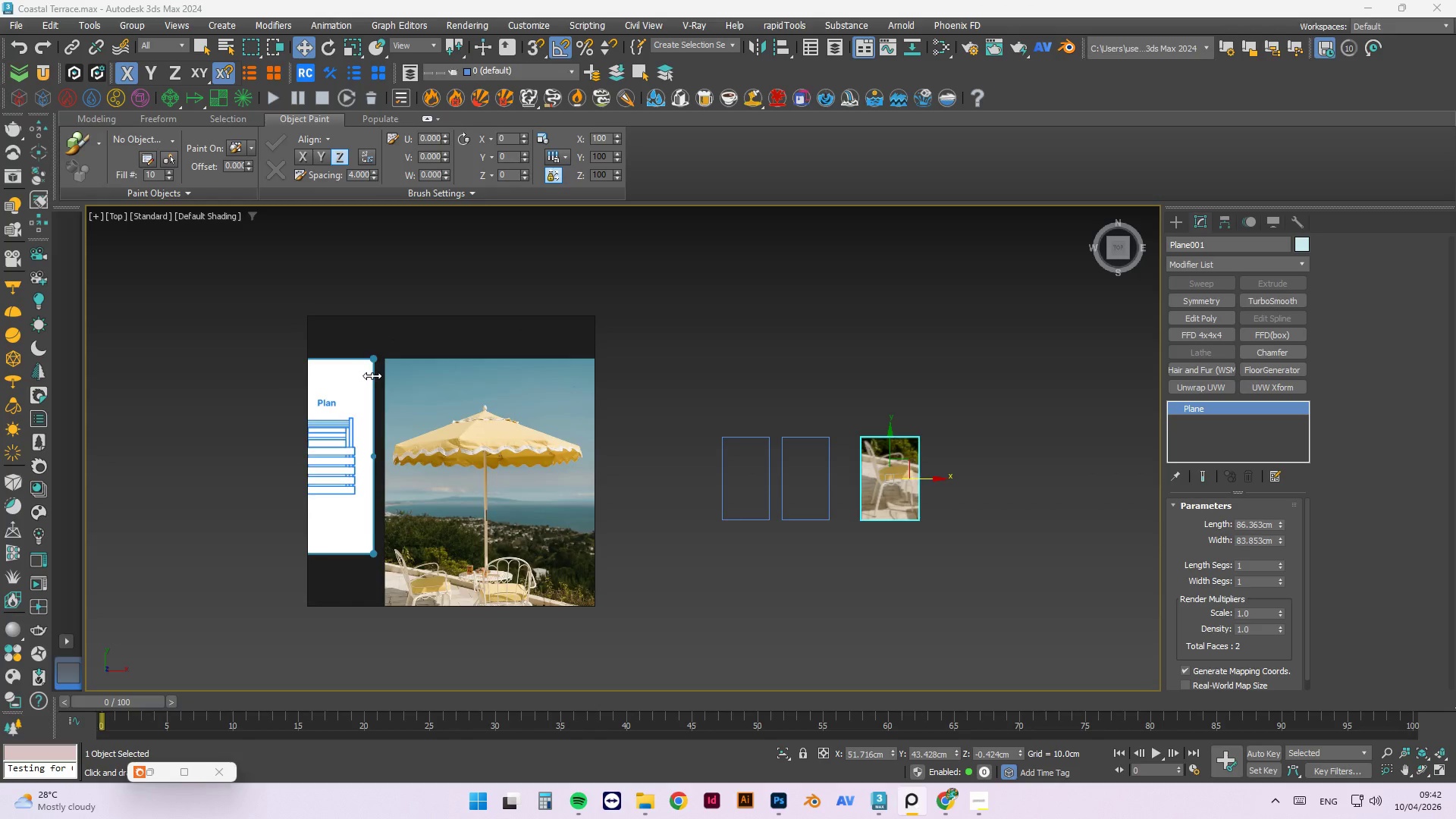 
scroll: coordinate [487, 397], scroll_direction: down, amount: 3.0
 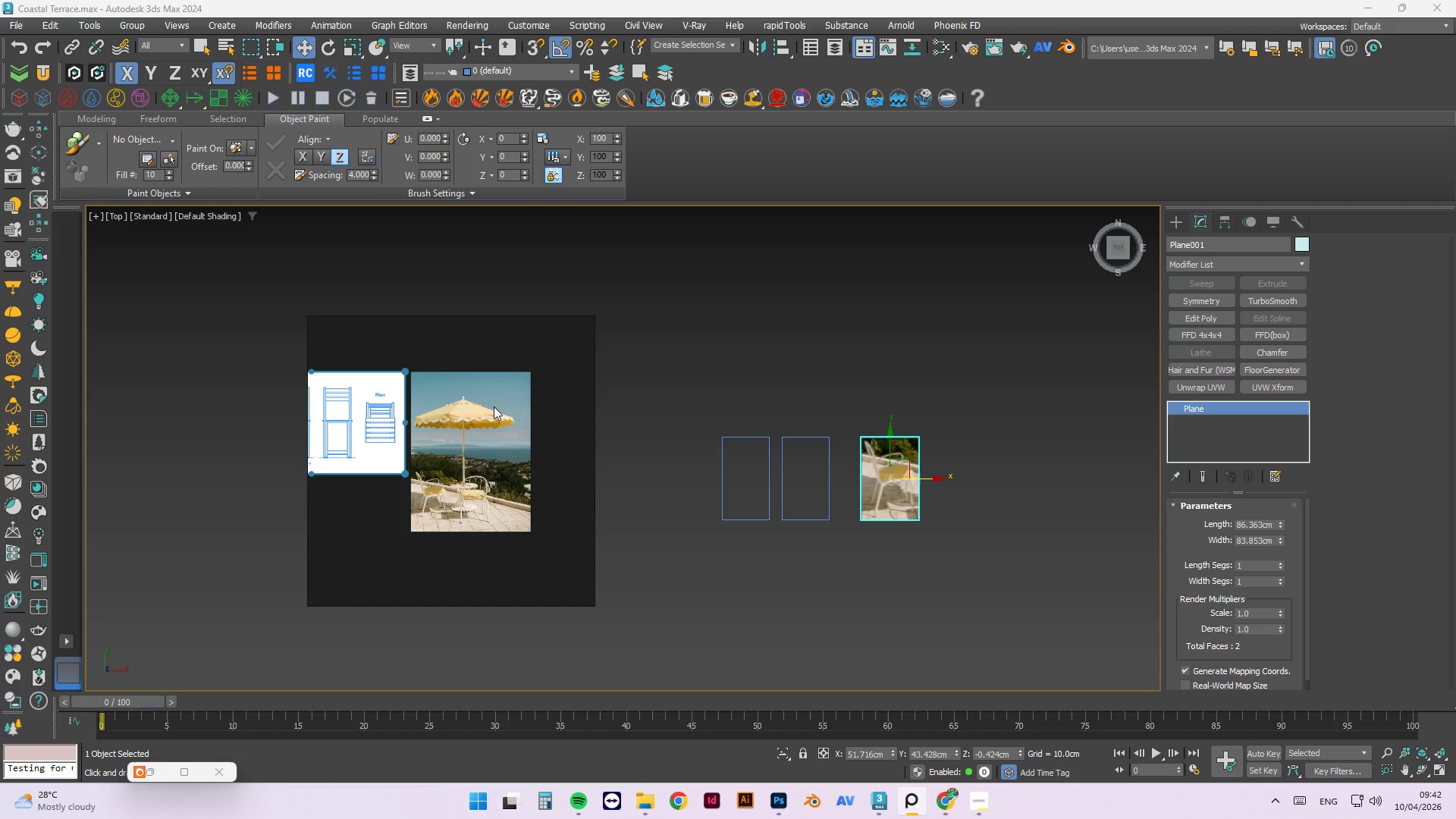 
scroll: coordinate [918, 462], scroll_direction: up, amount: 6.0
 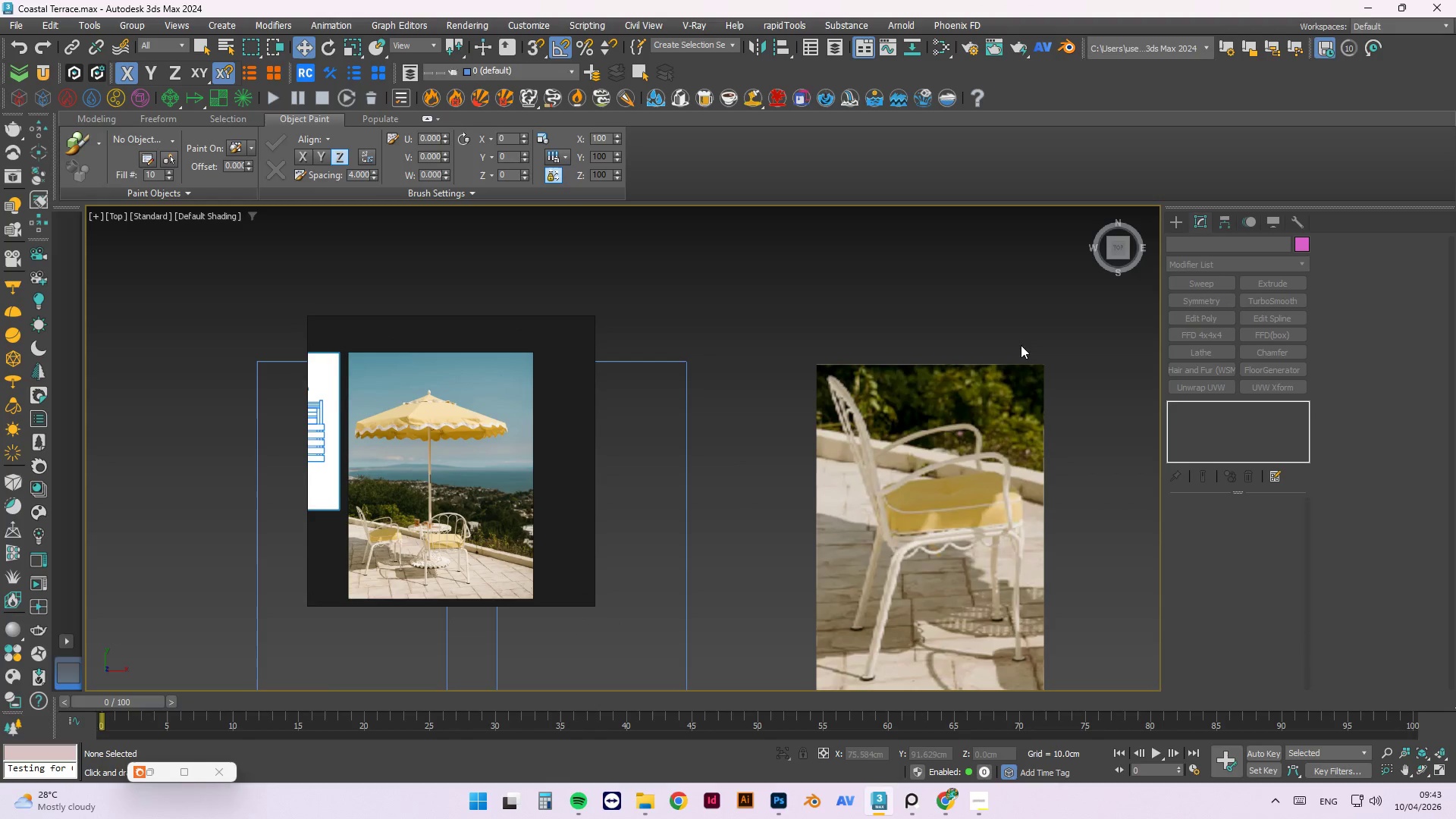 
scroll: coordinate [835, 451], scroll_direction: down, amount: 3.0
 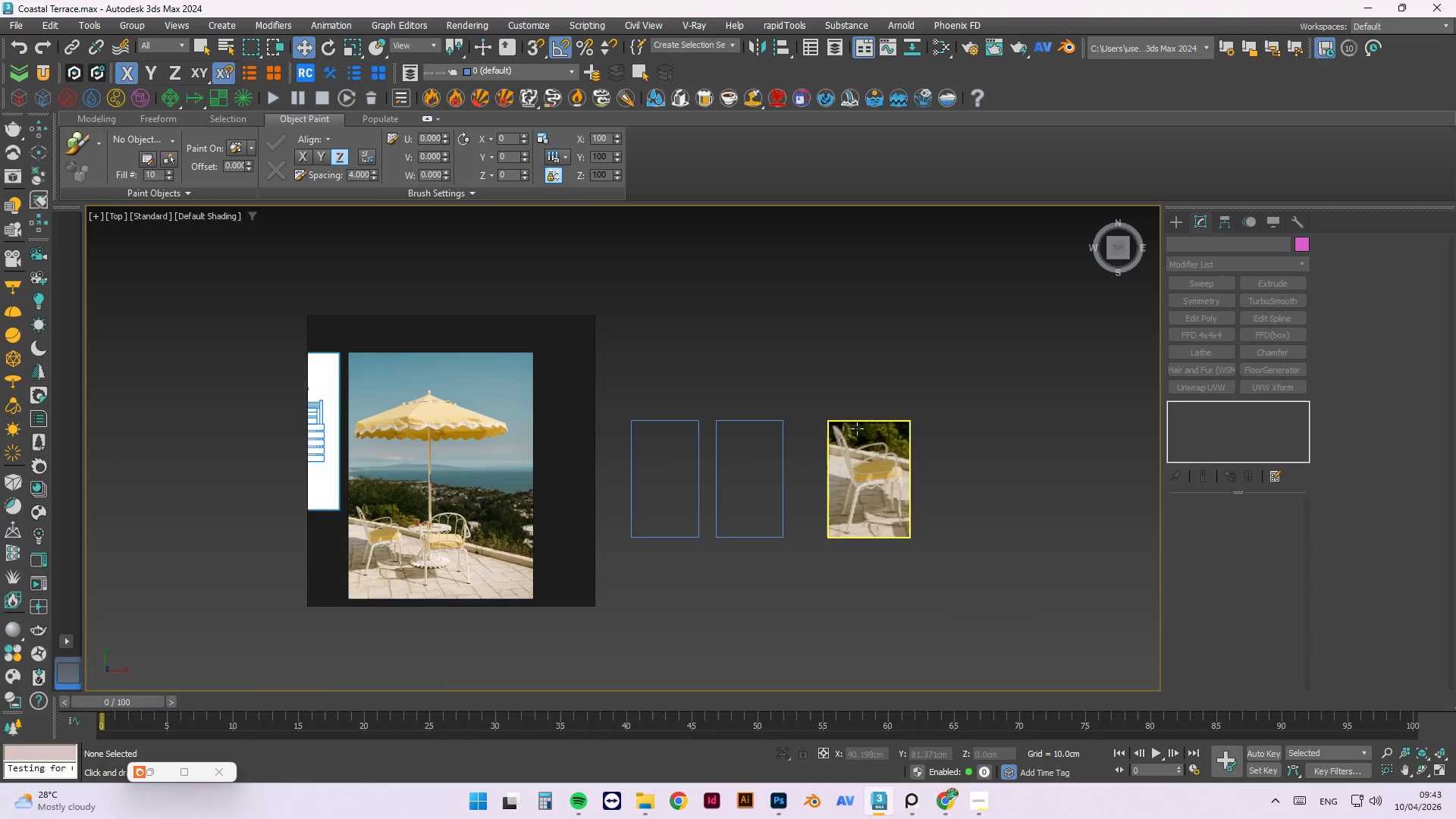 
scroll: coordinate [879, 480], scroll_direction: up, amount: 2.0
 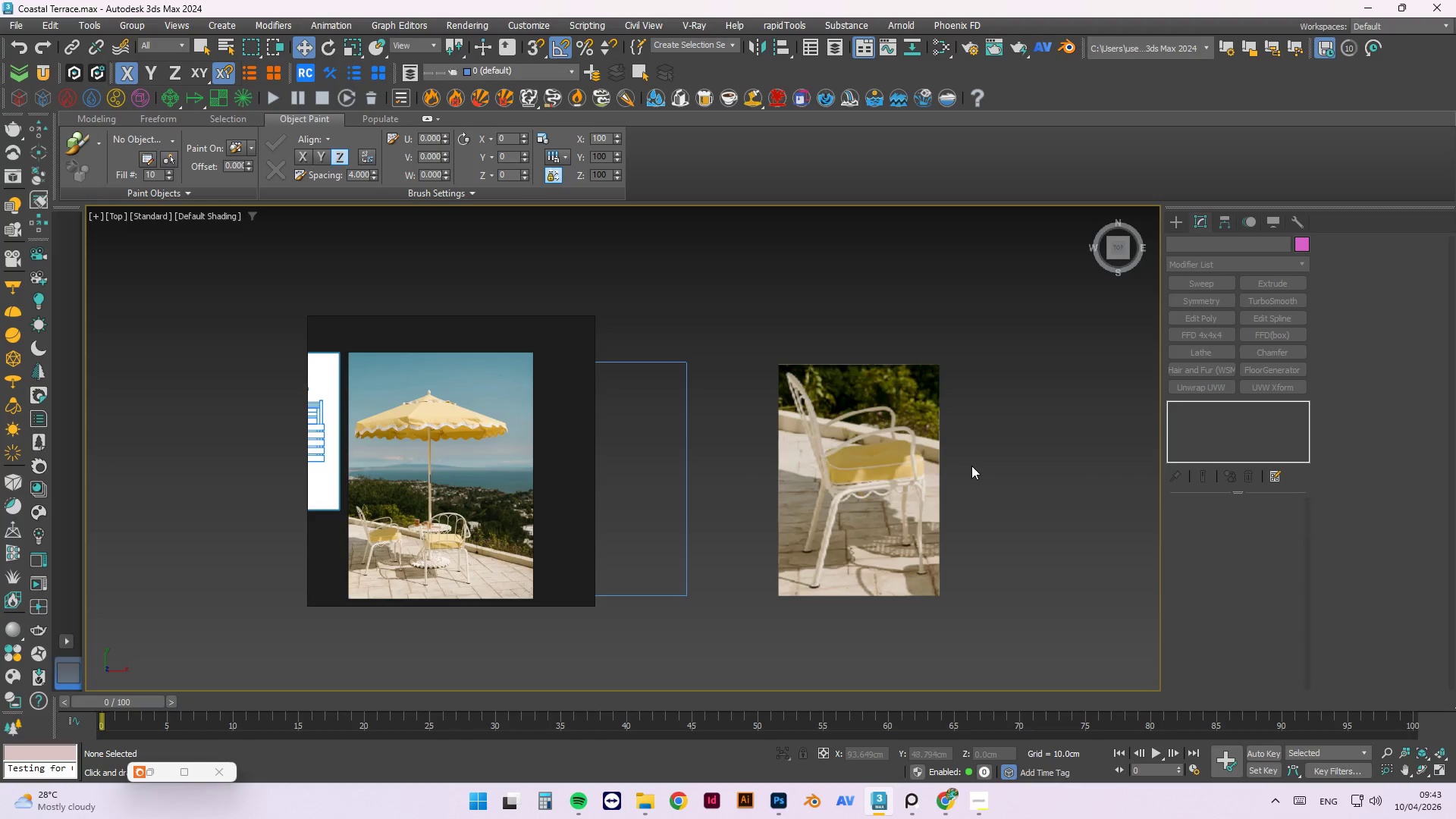 
mouse_move([987, 799])
 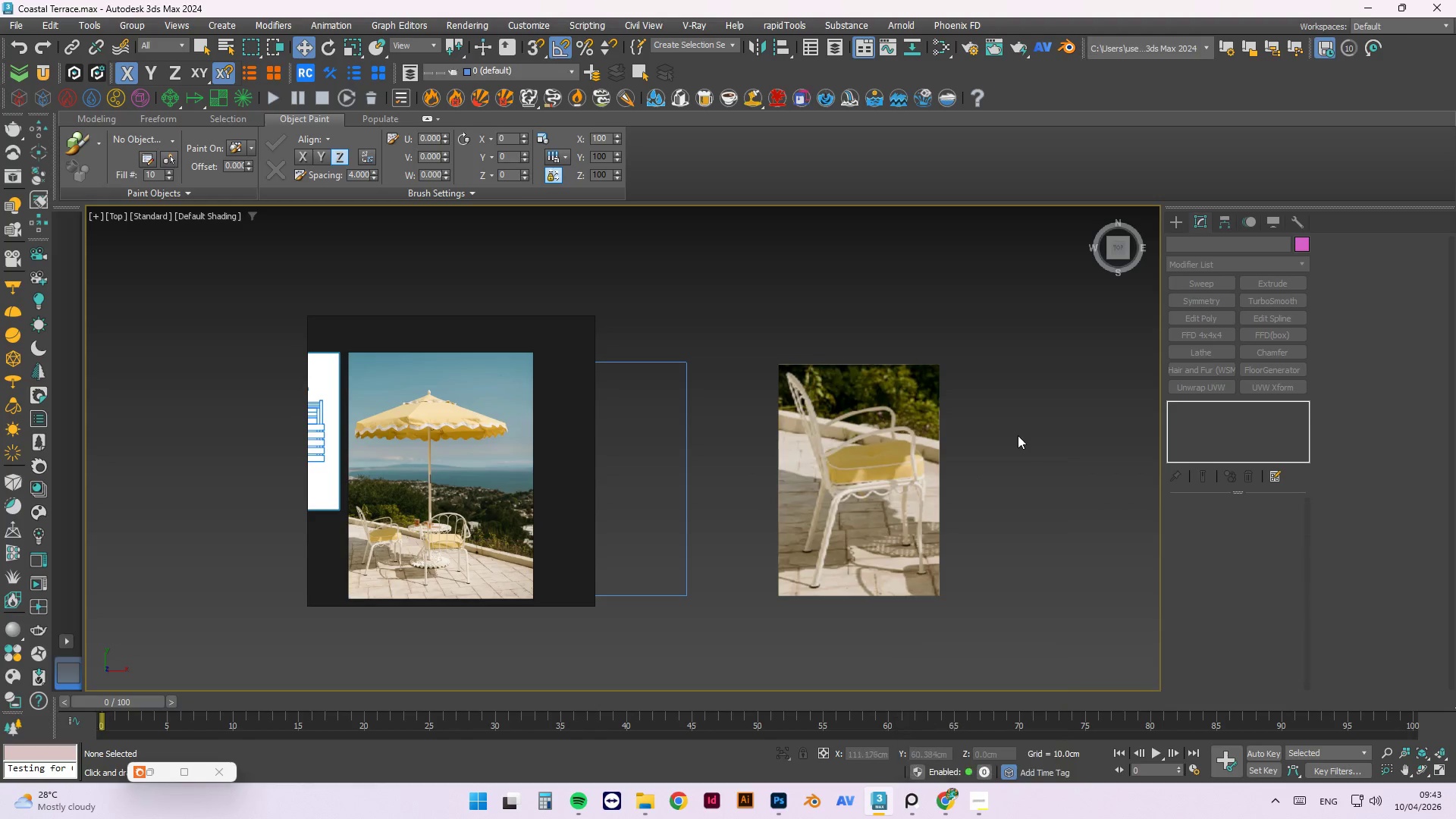 
left_click([1010, 439])
 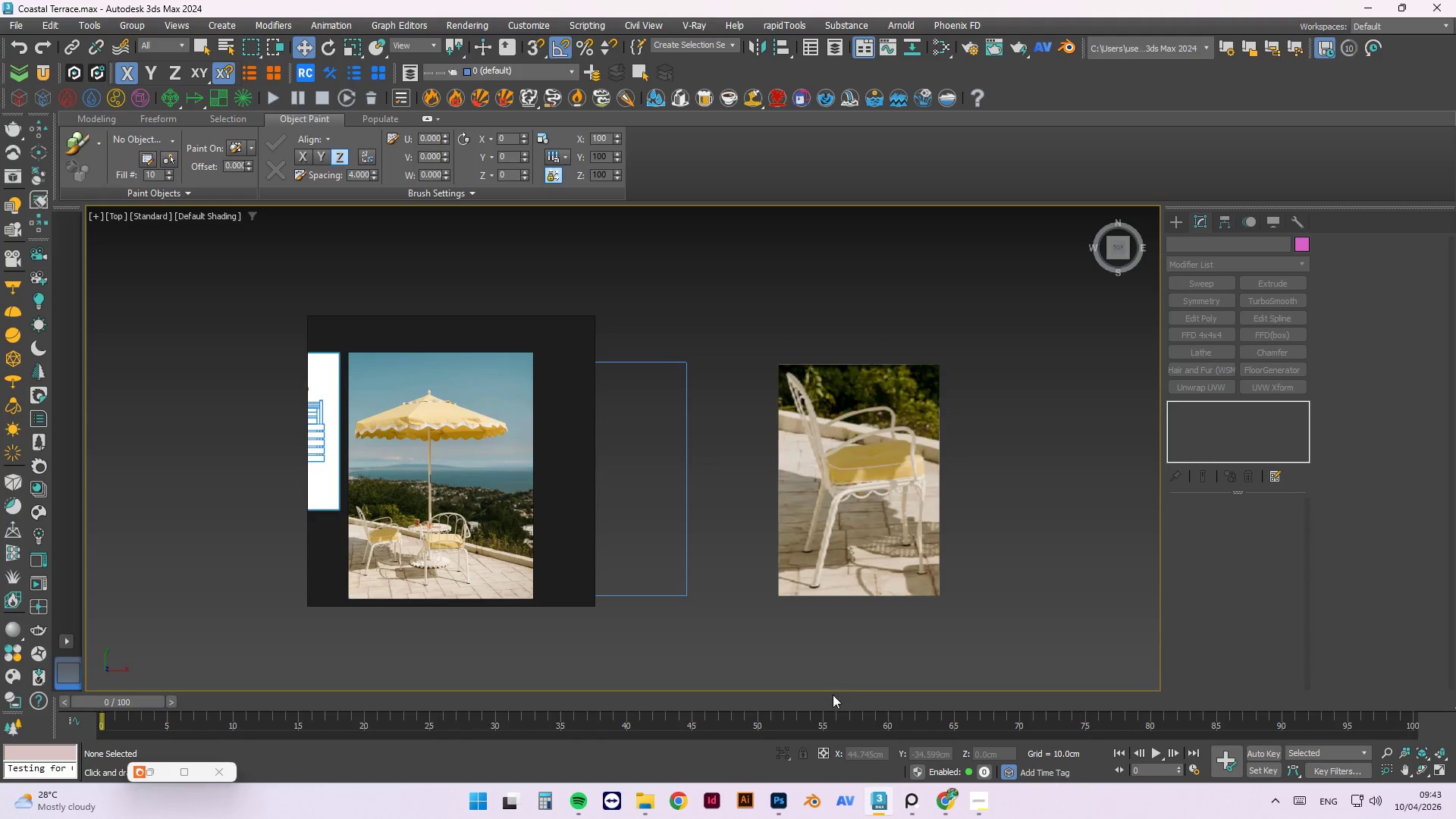 
left_click([884, 803])
 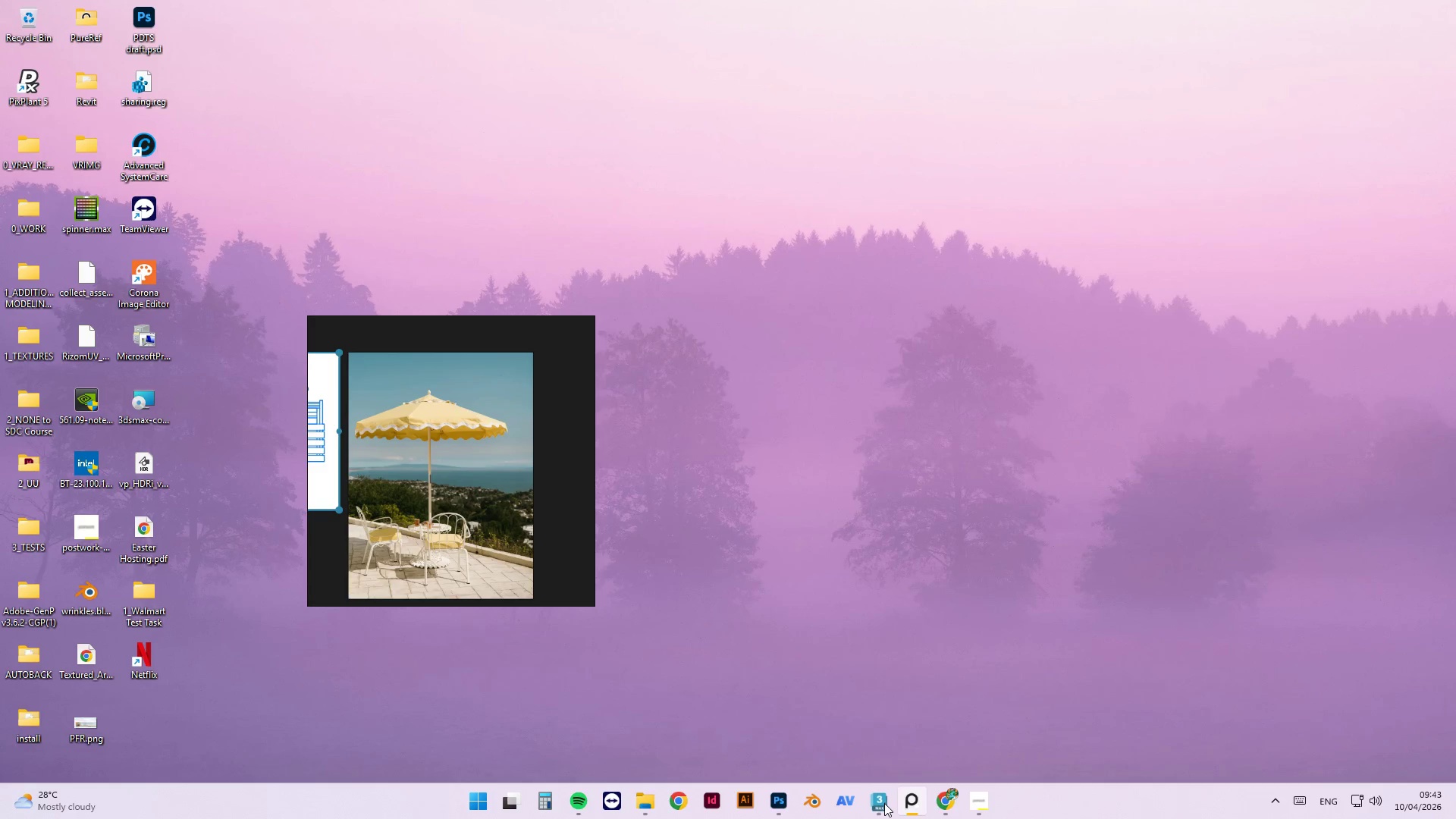 
left_click([884, 803])
 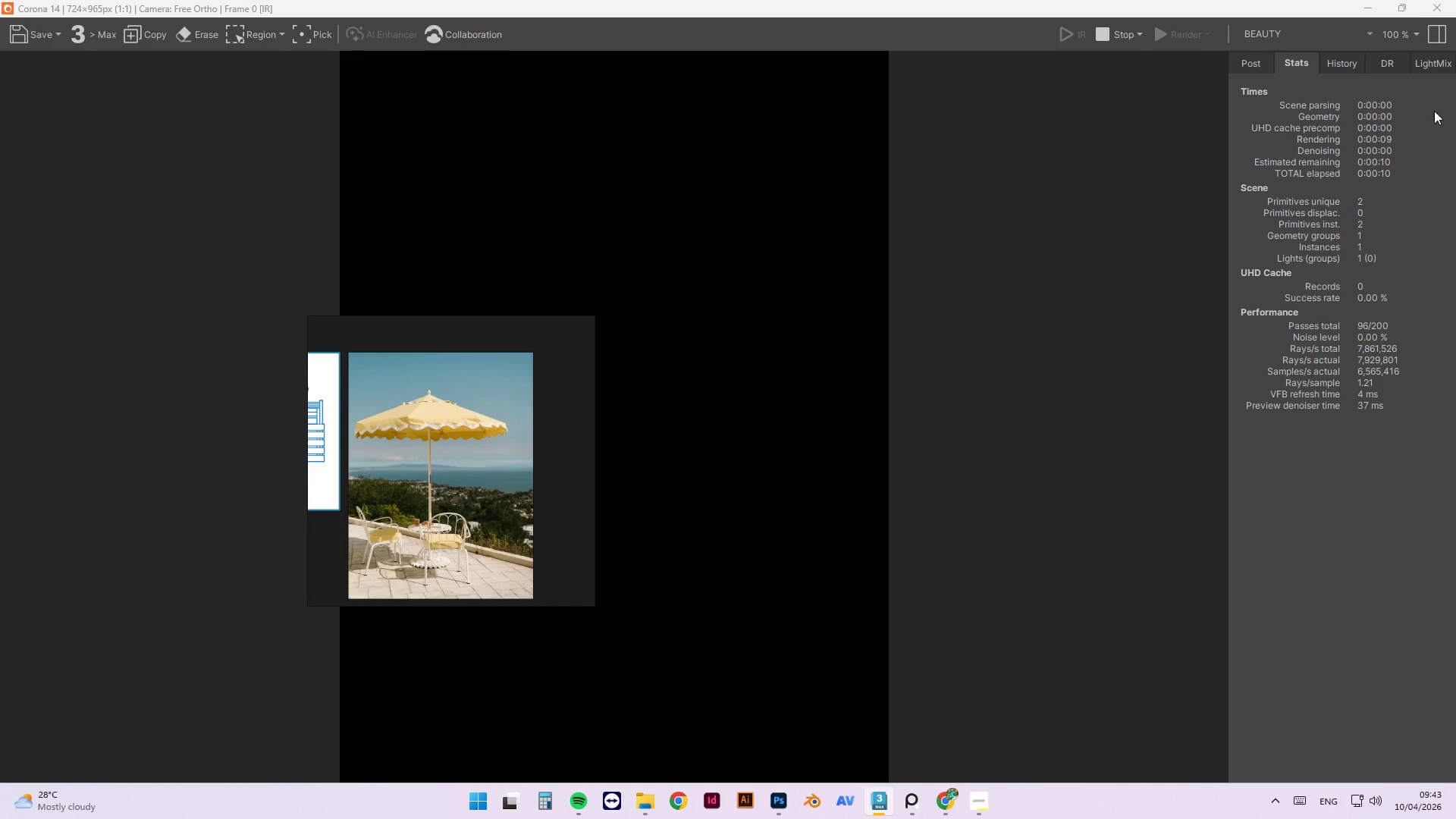 
left_click([1426, 4])
 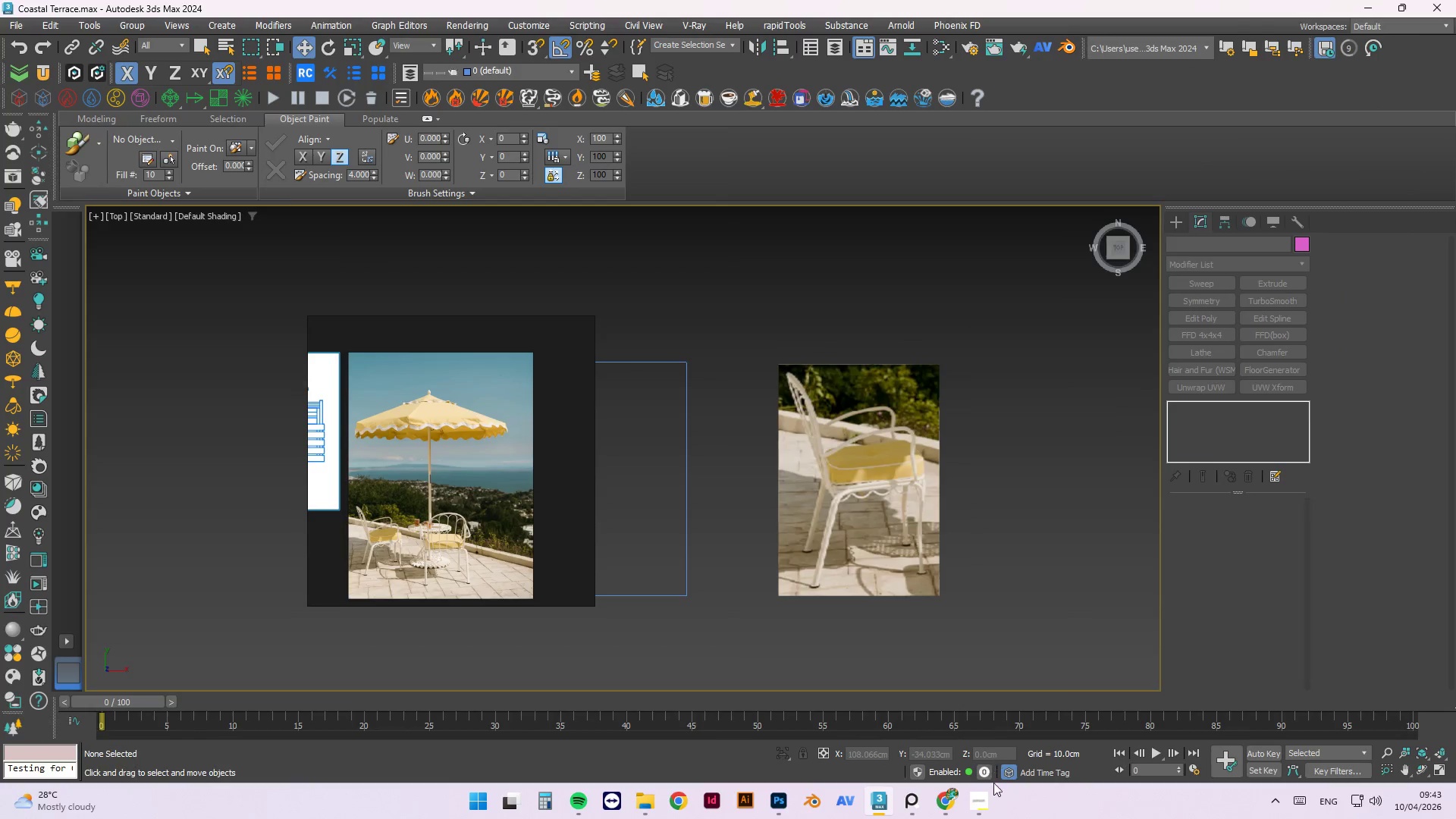 
left_click([986, 792])